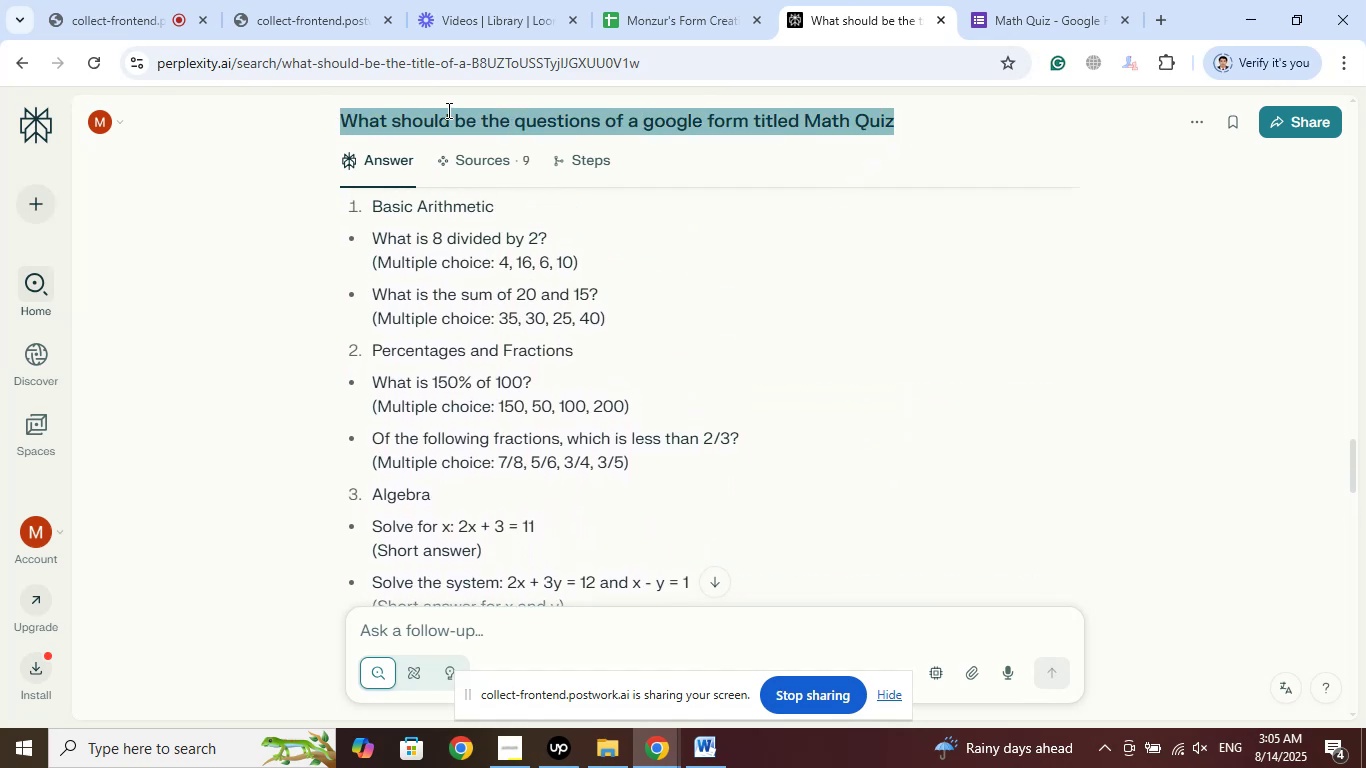 
right_click([447, 110])
 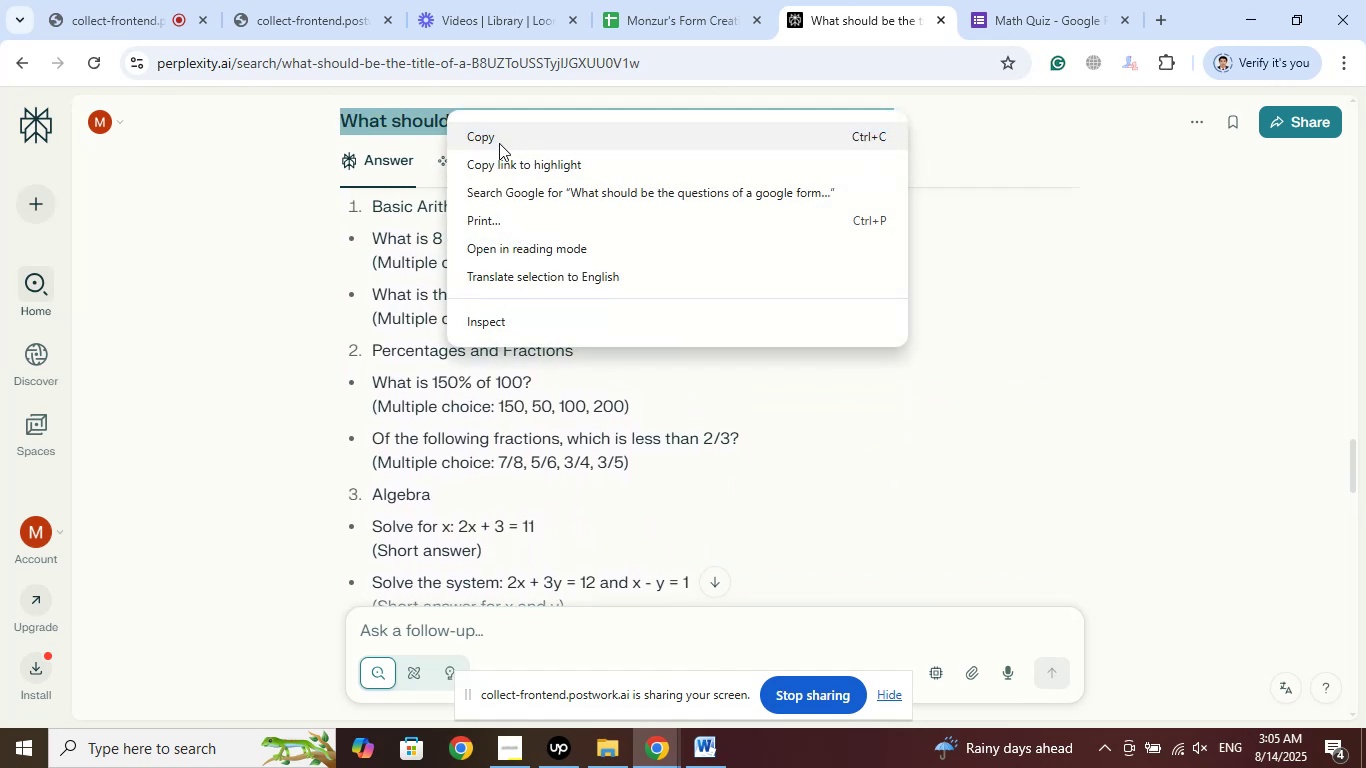 
left_click([499, 143])
 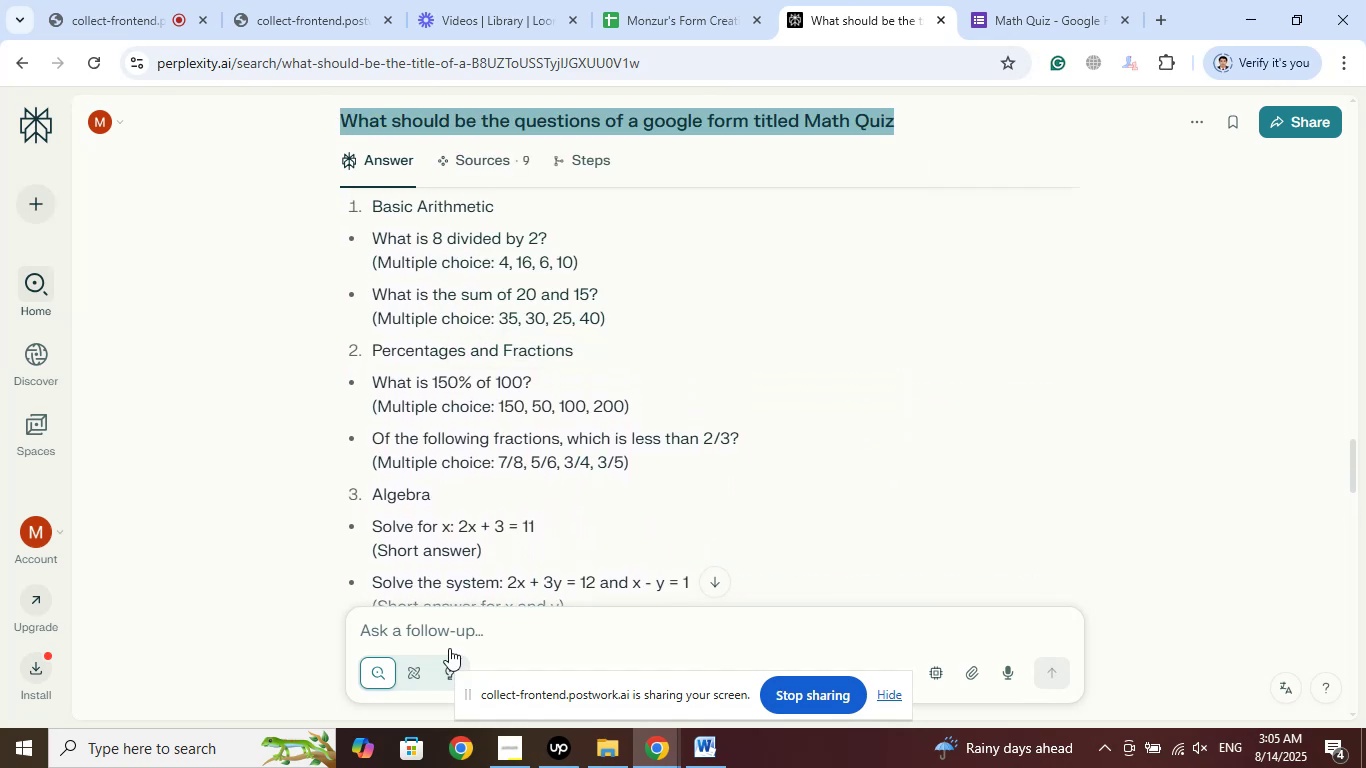 
left_click([445, 626])
 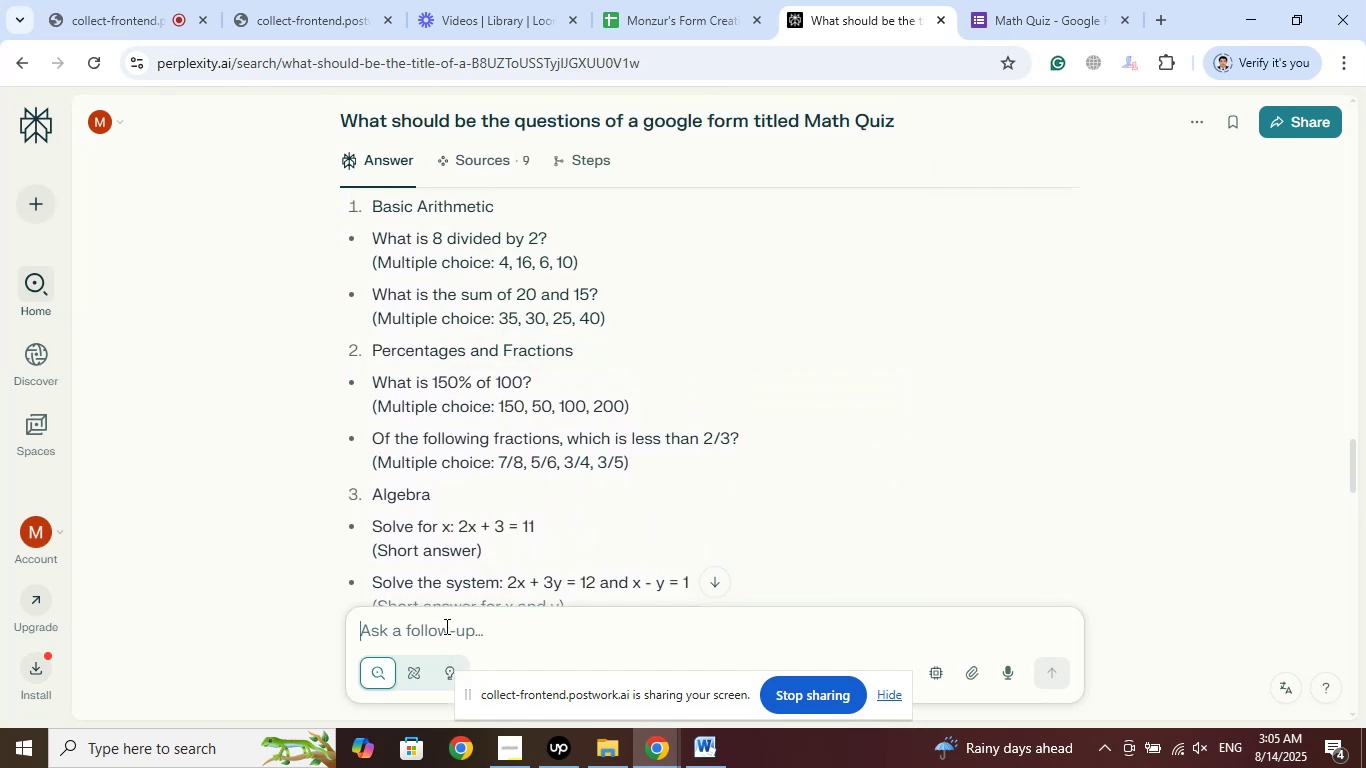 
right_click([445, 626])
 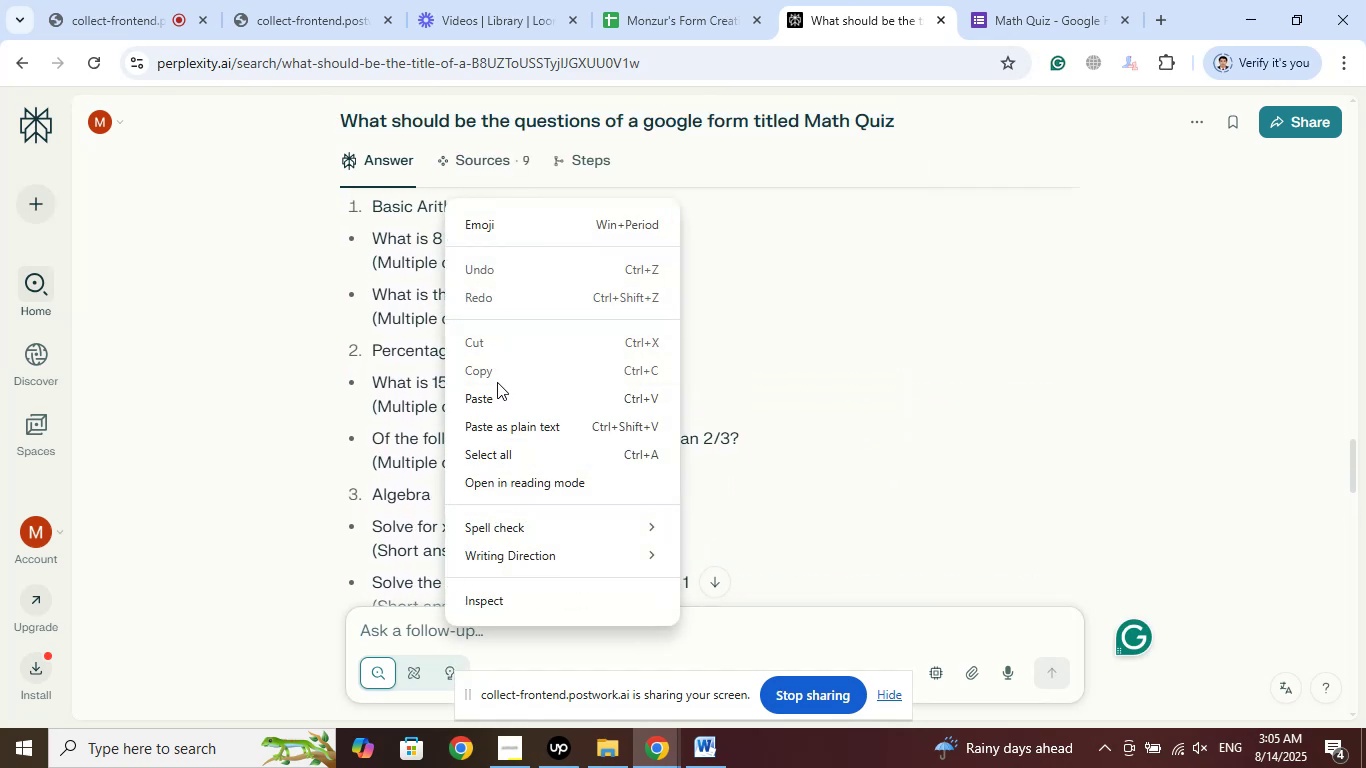 
left_click([490, 403])
 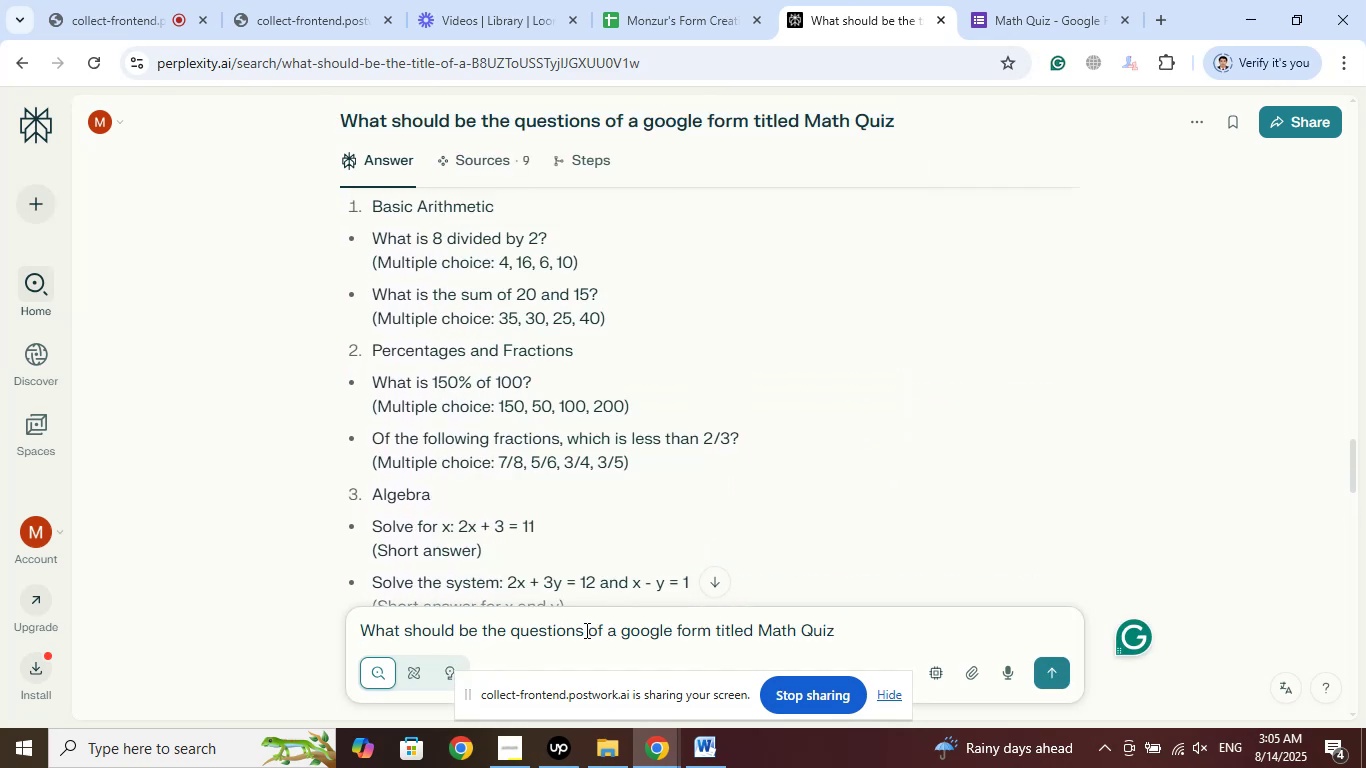 
left_click_drag(start_coordinate=[585, 630], to_coordinate=[514, 632])
 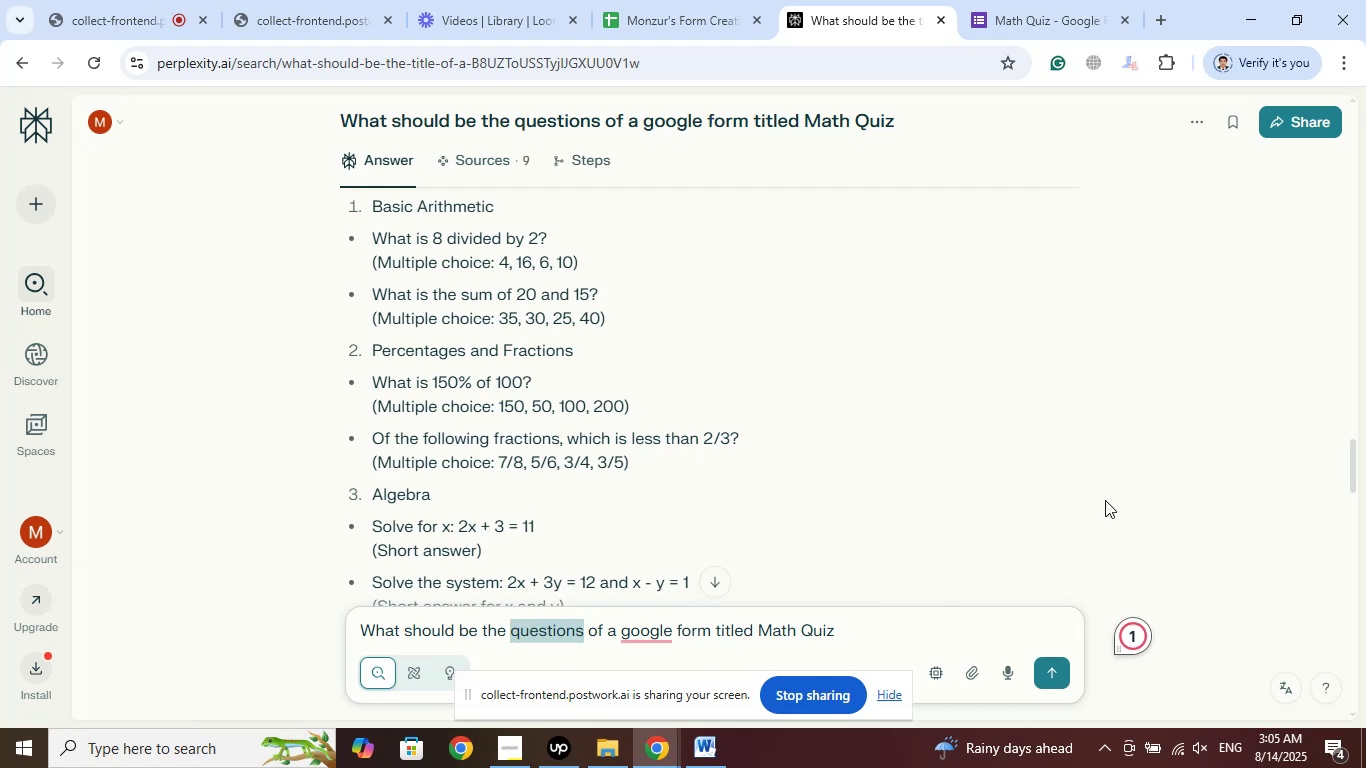 
type(description)
 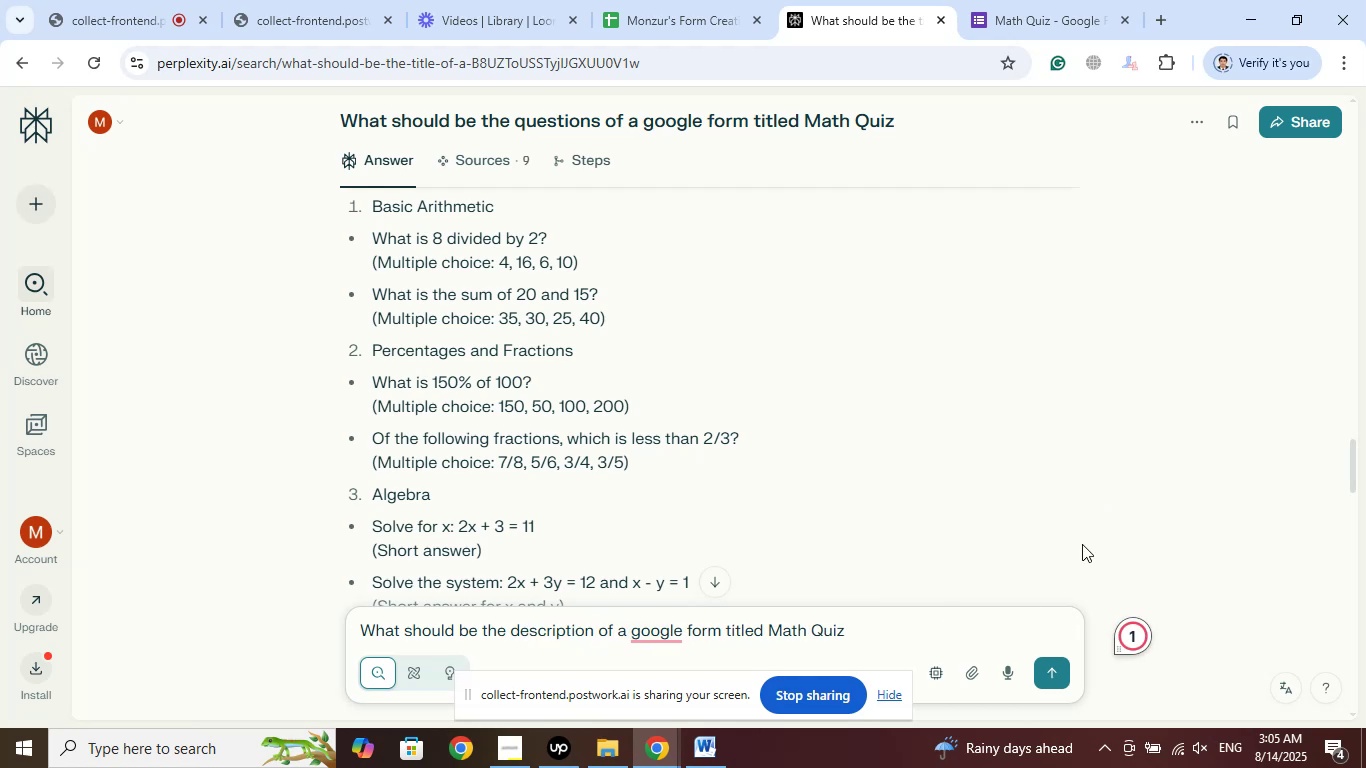 
left_click([925, 635])
 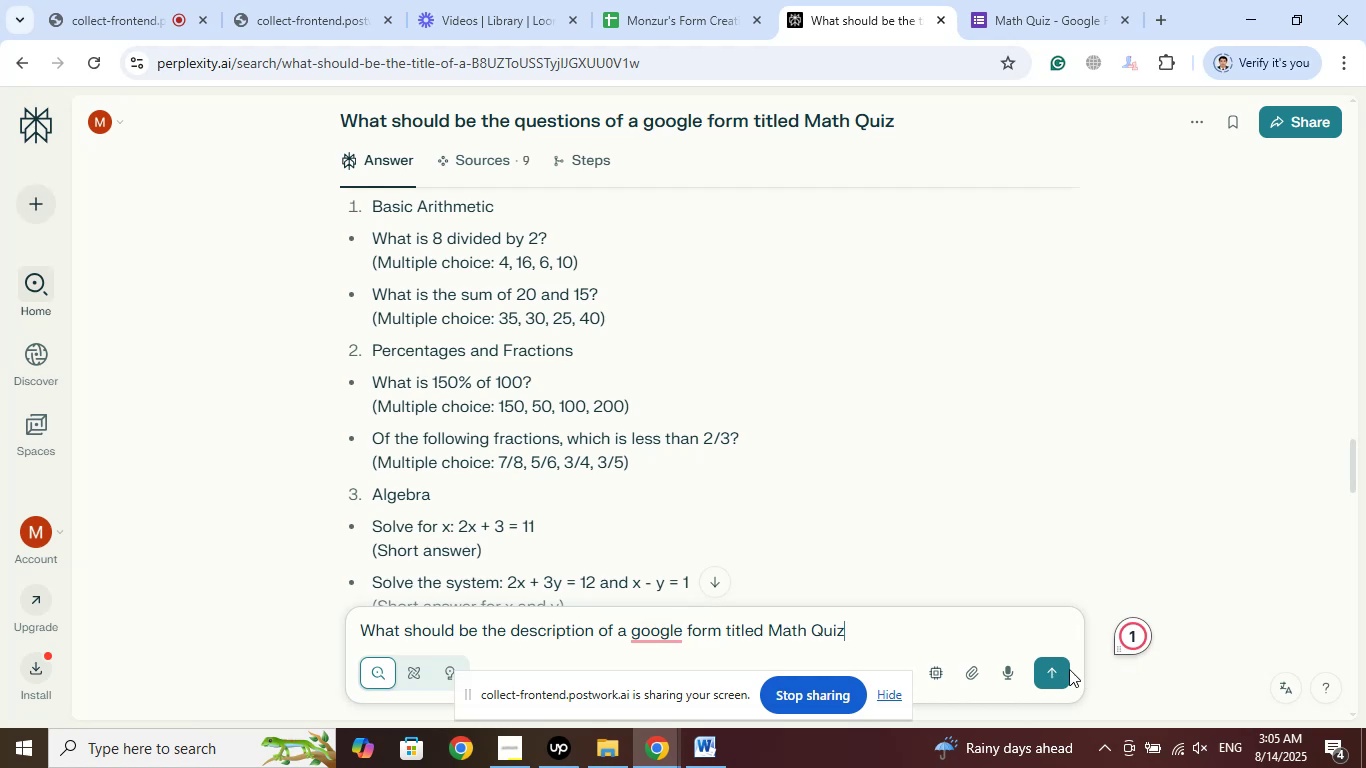 
left_click([1051, 667])
 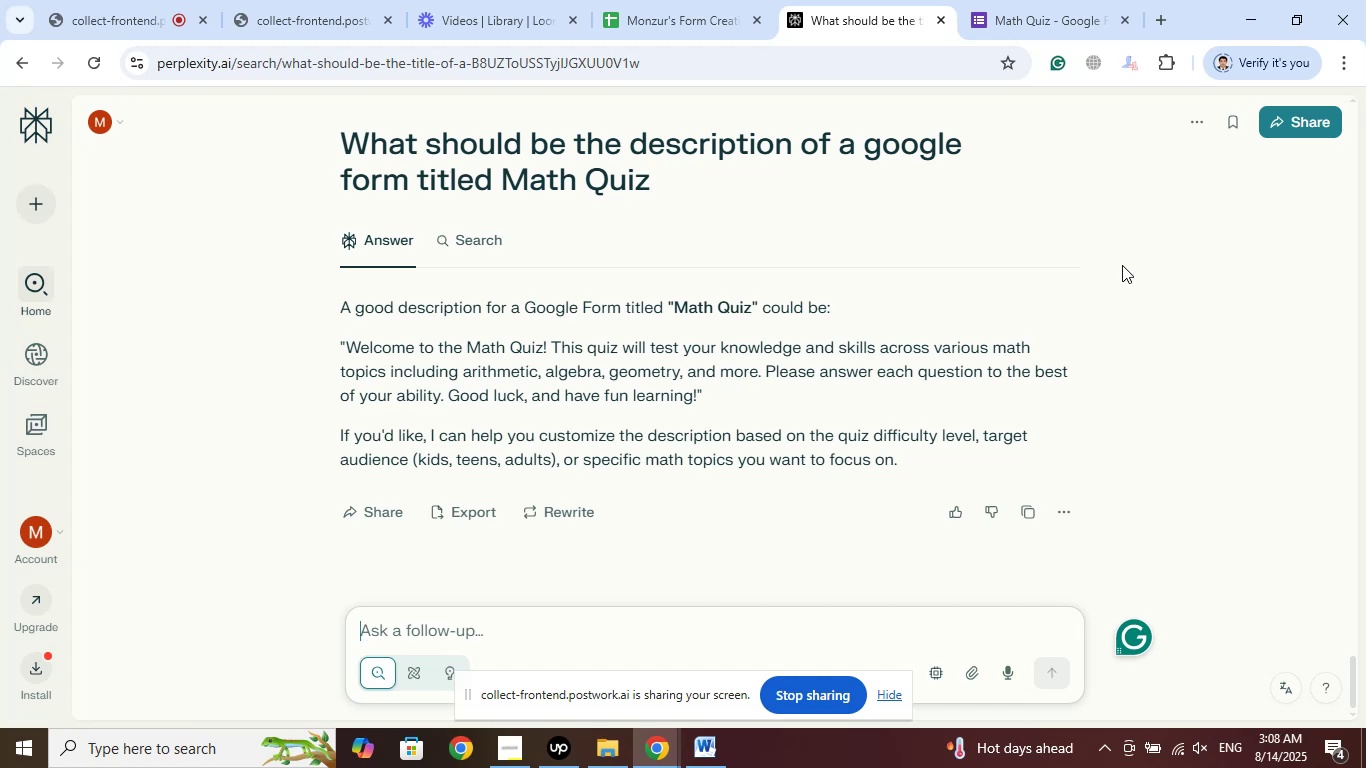 
wait(157.91)
 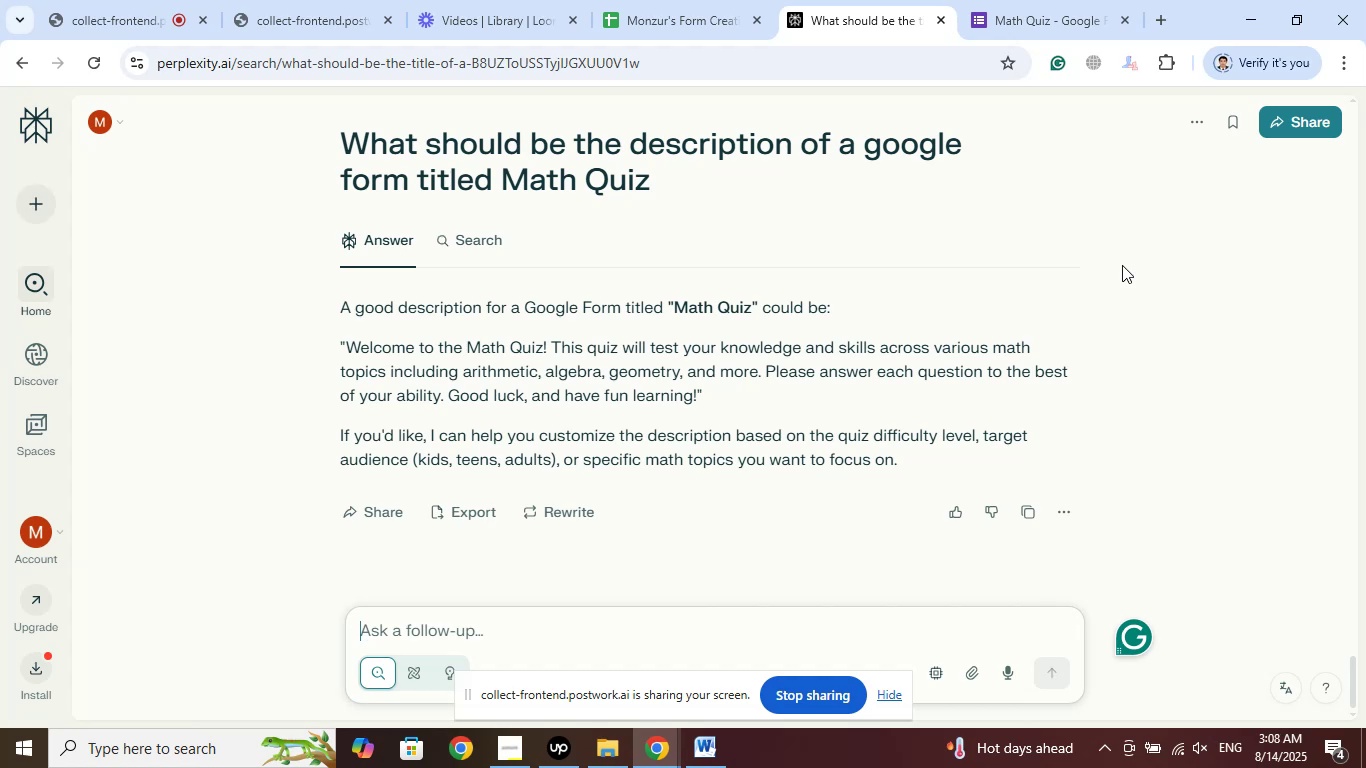 
left_click([1170, 251])
 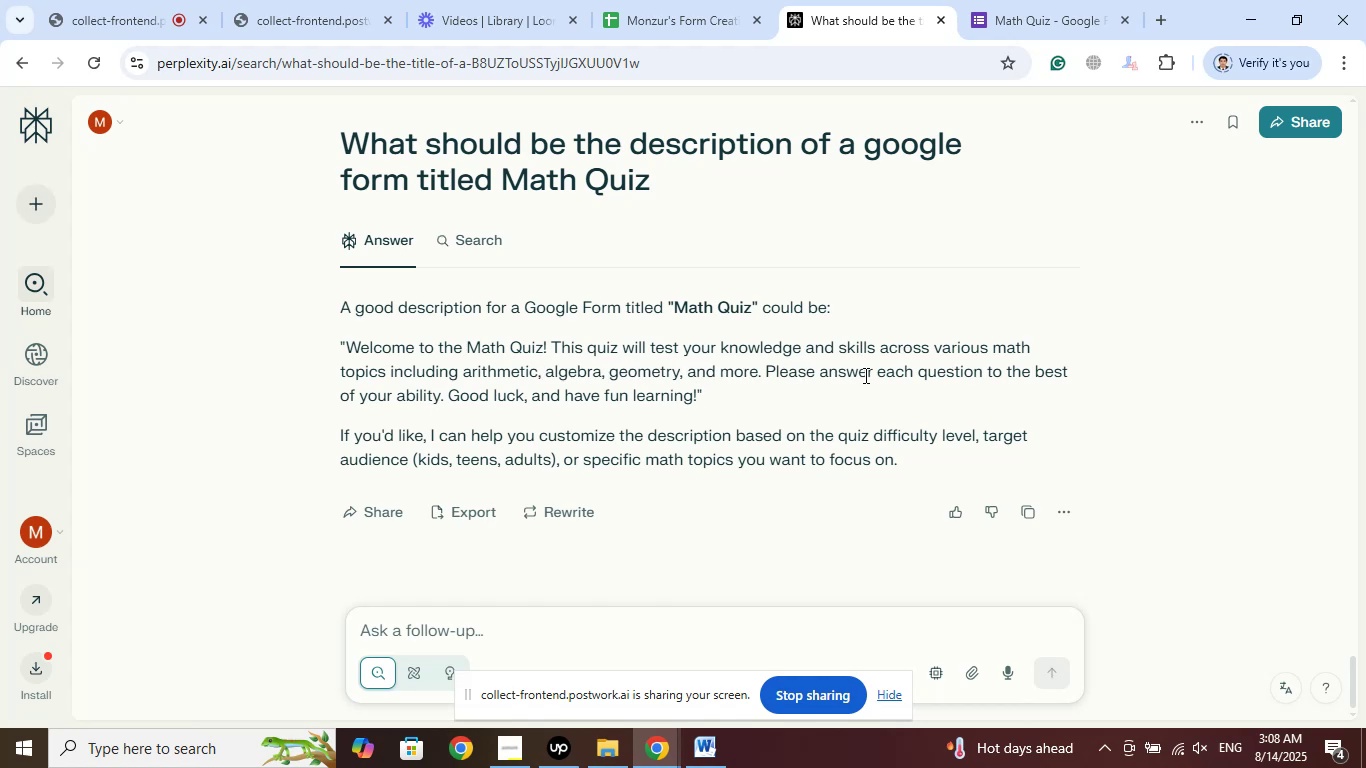 
wait(25.83)
 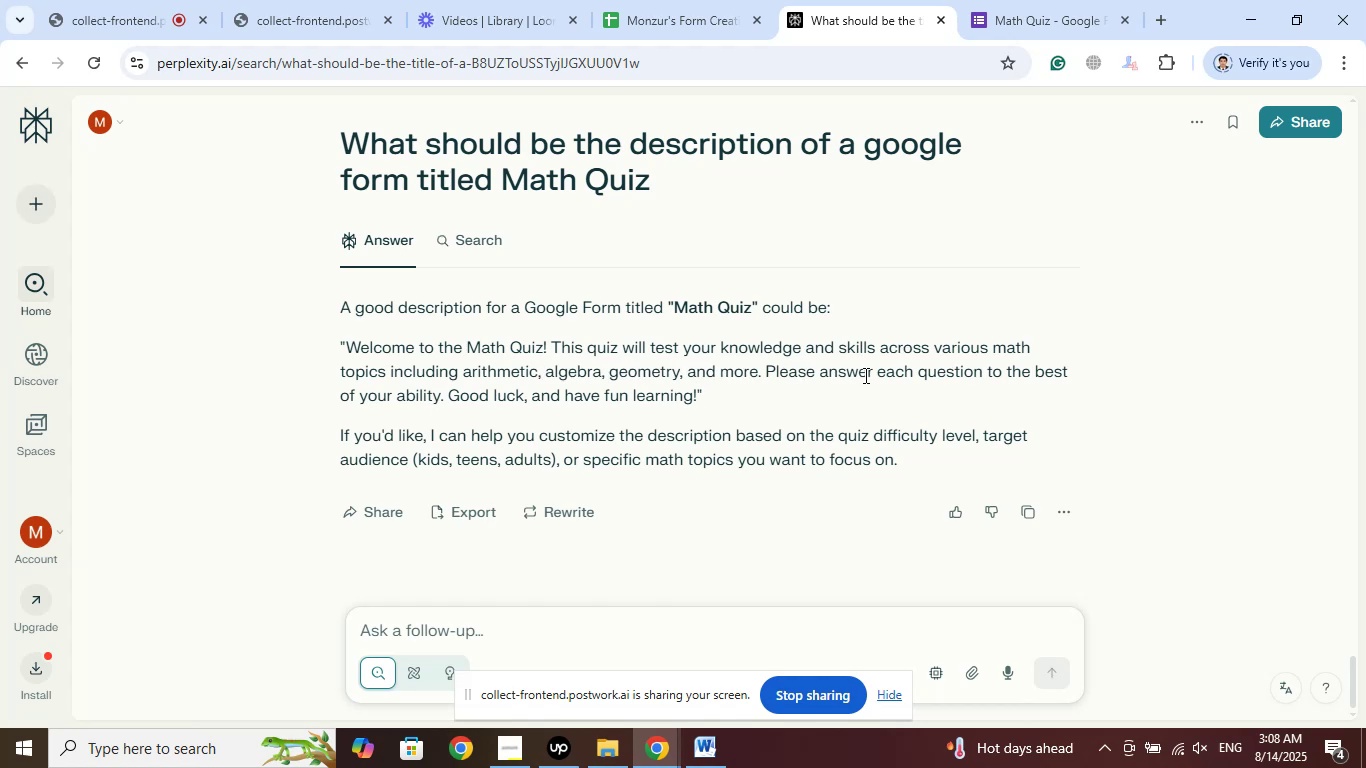 
left_click_drag(start_coordinate=[697, 394], to_coordinate=[350, 347])
 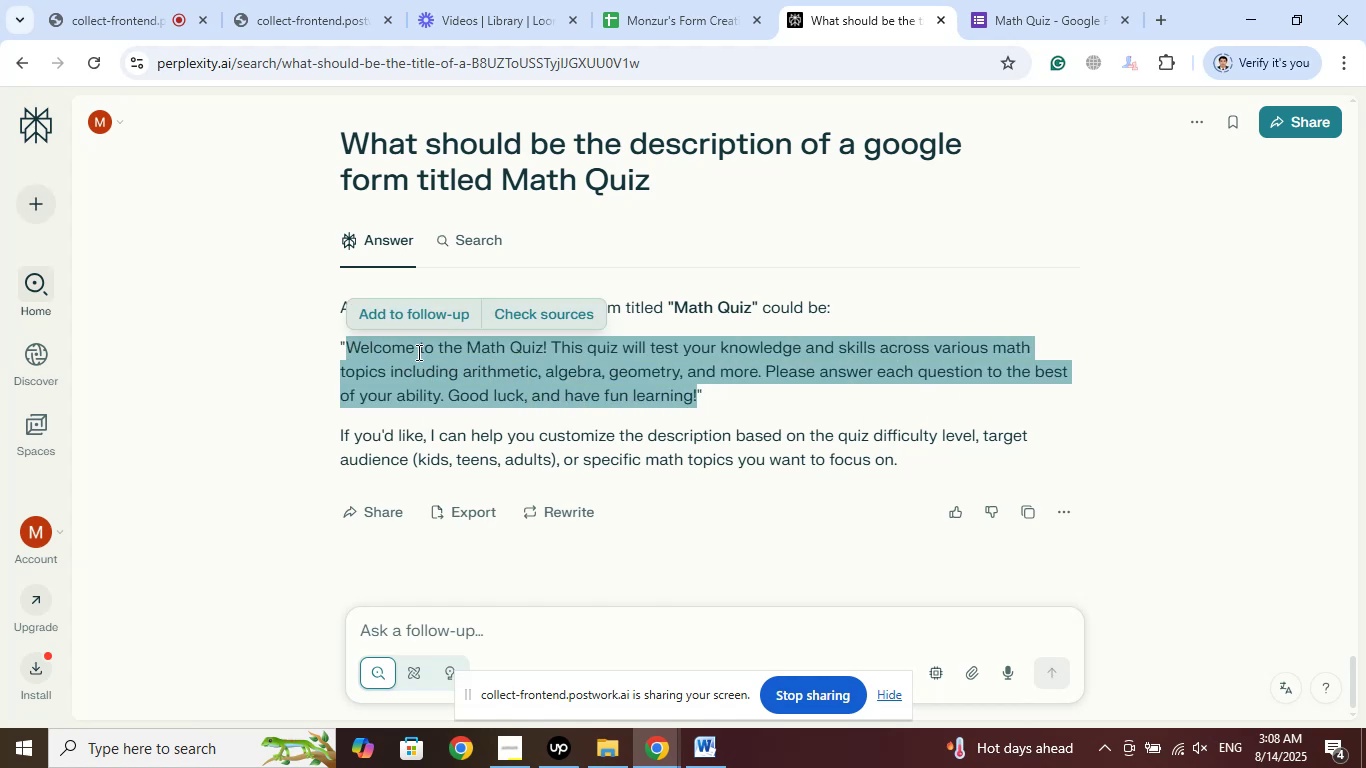 
right_click([417, 352])
 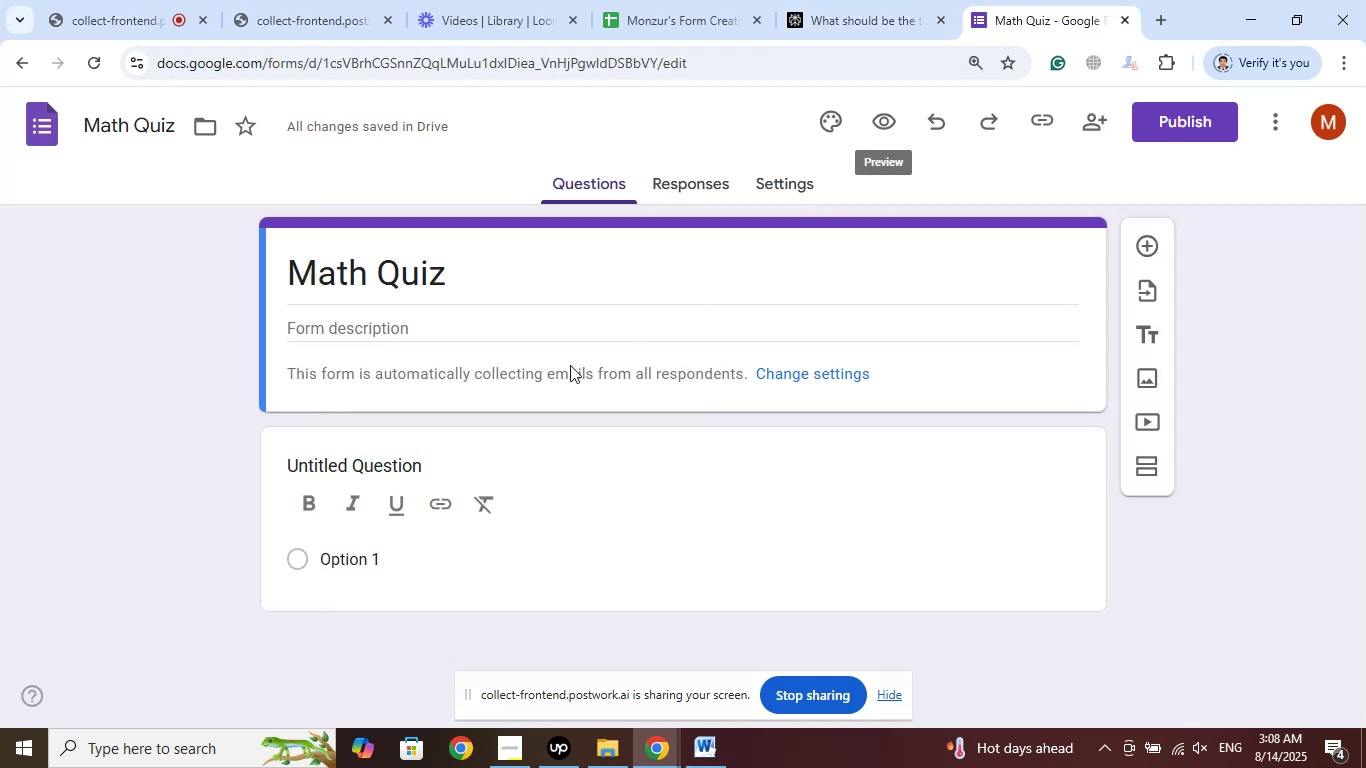 
left_click([421, 329])
 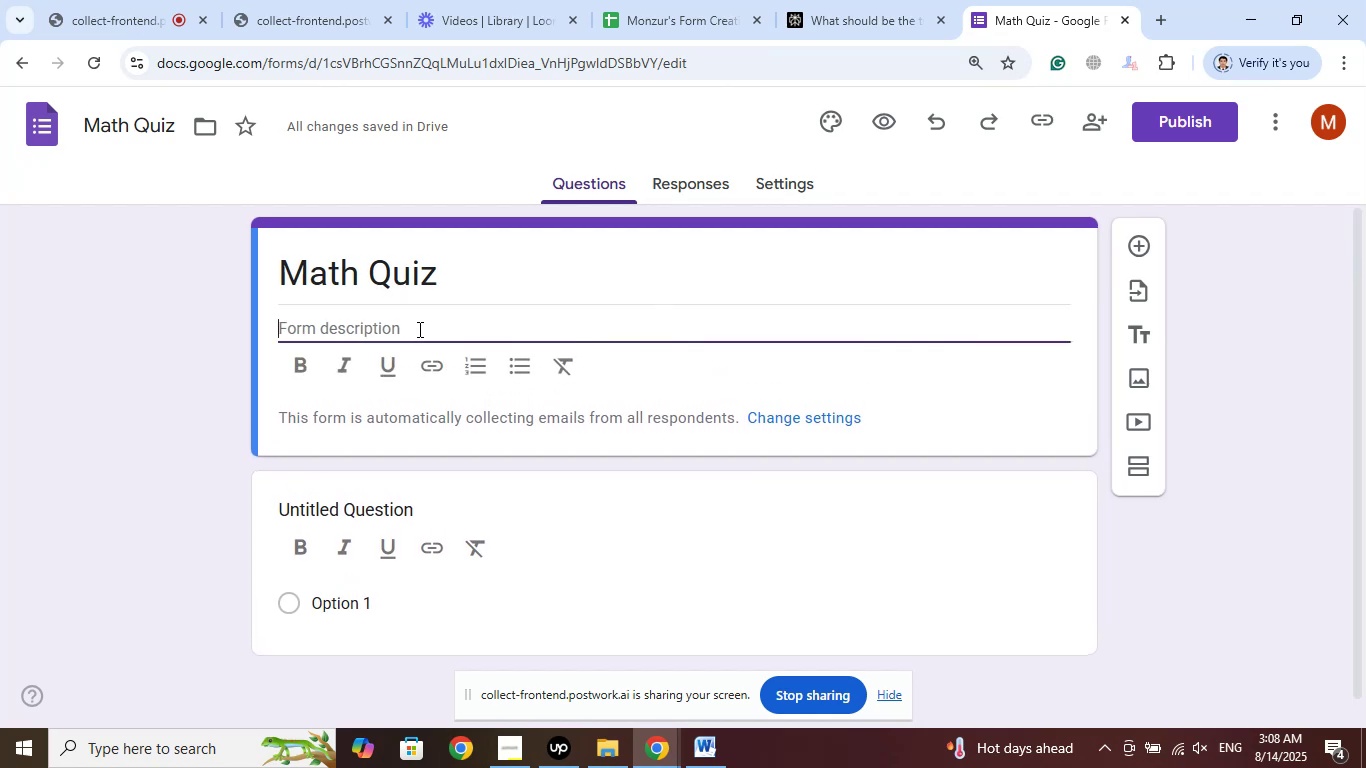 
right_click([418, 329])
 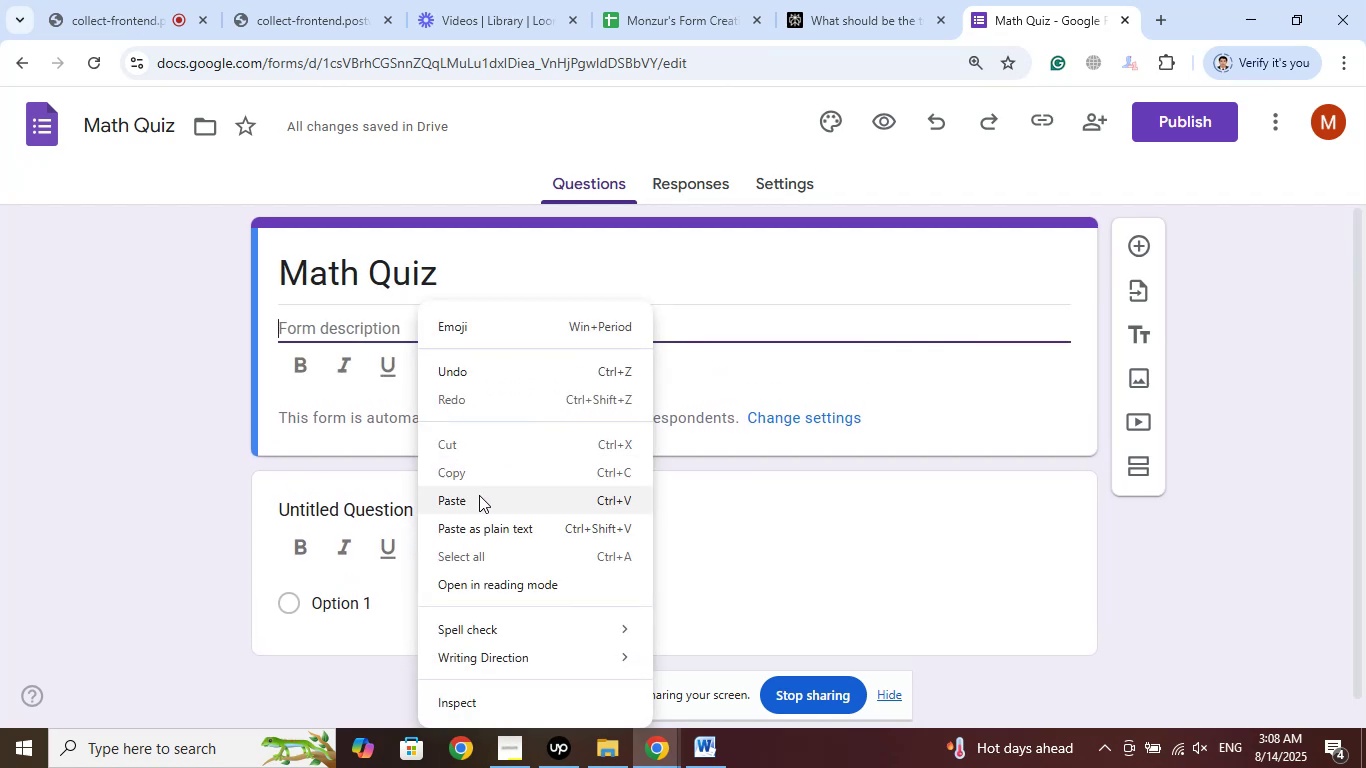 
left_click([479, 497])
 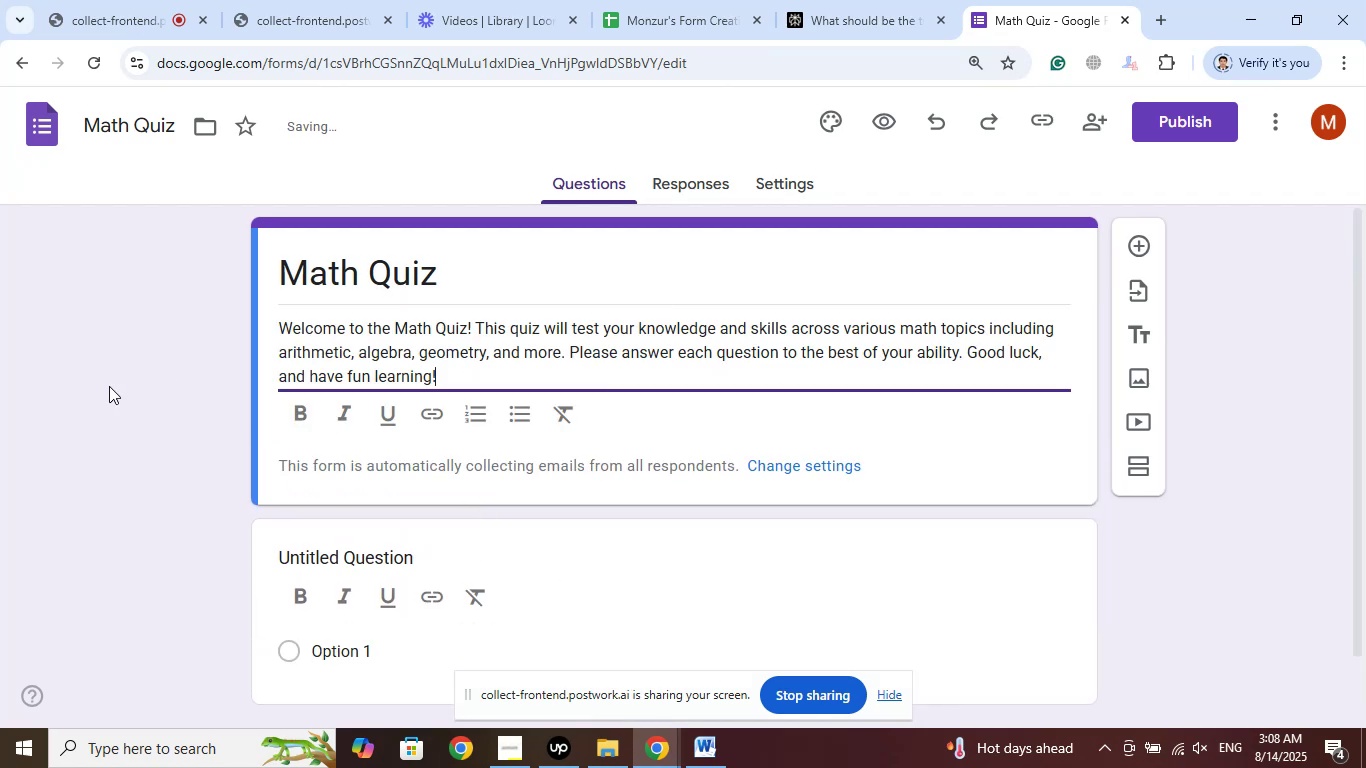 
left_click([109, 386])
 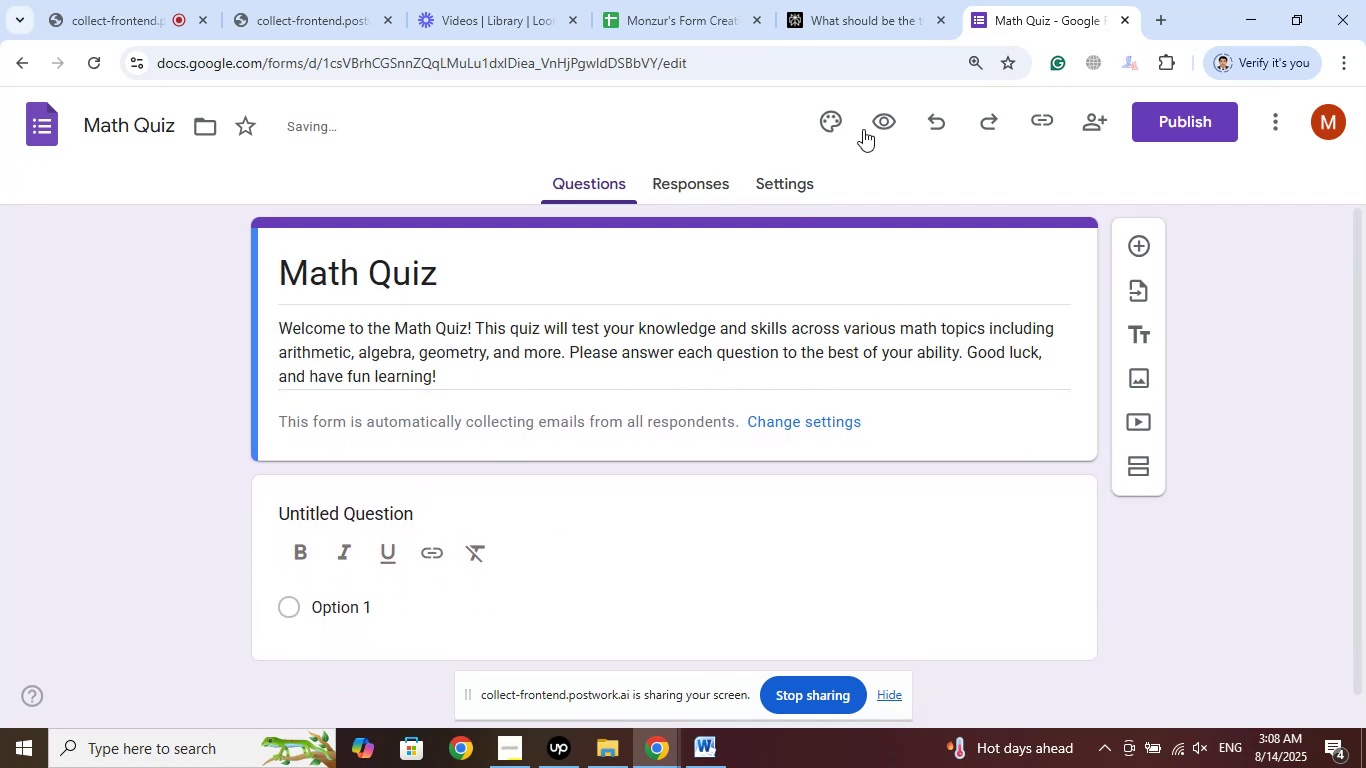 
left_click([832, 119])
 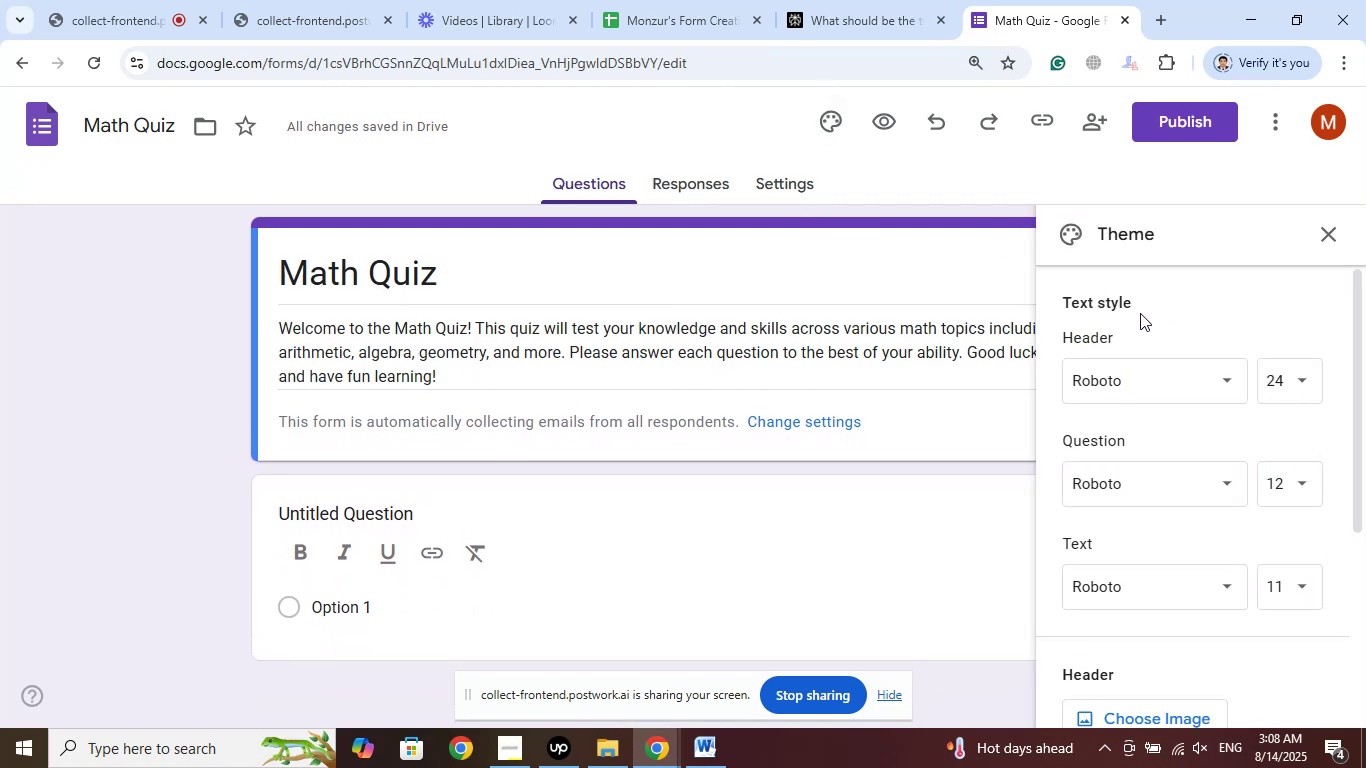 
scroll: coordinate [1159, 446], scroll_direction: down, amount: 4.0
 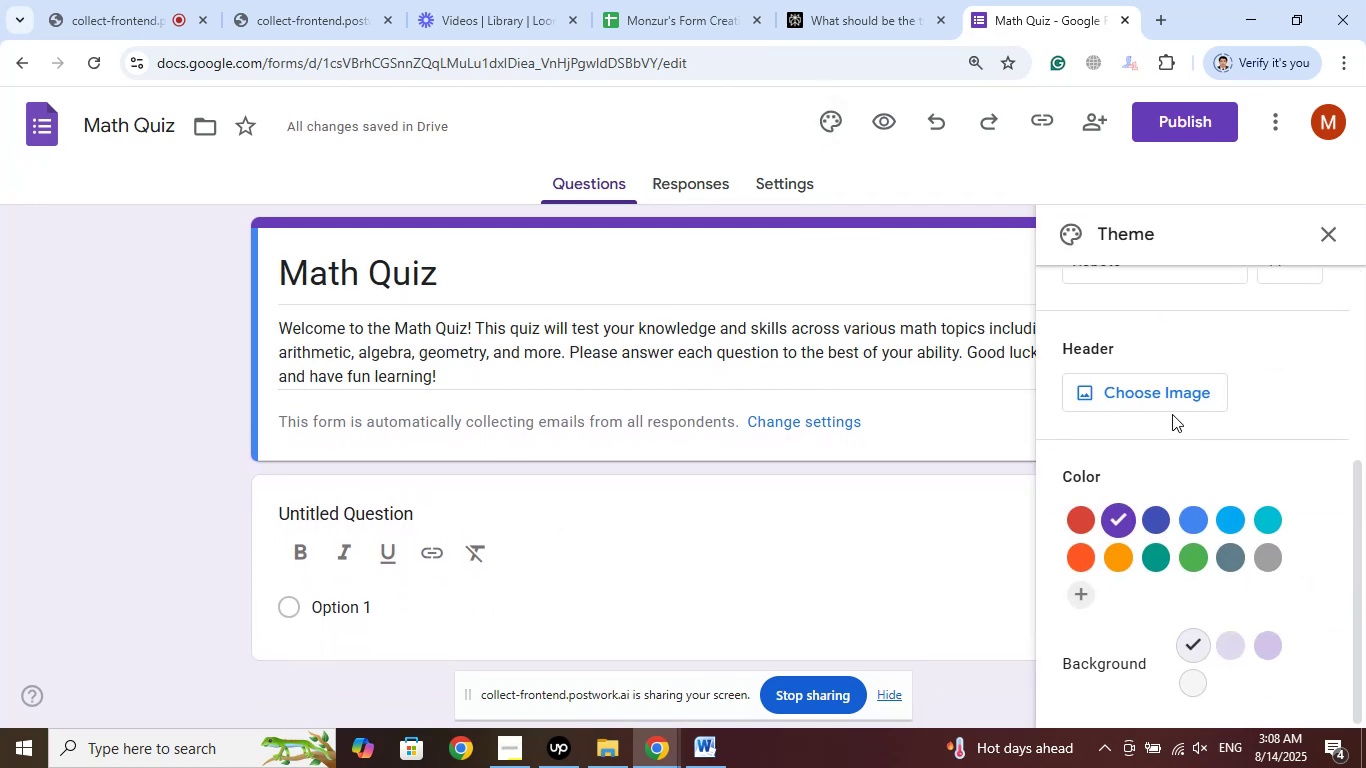 
left_click([1174, 401])
 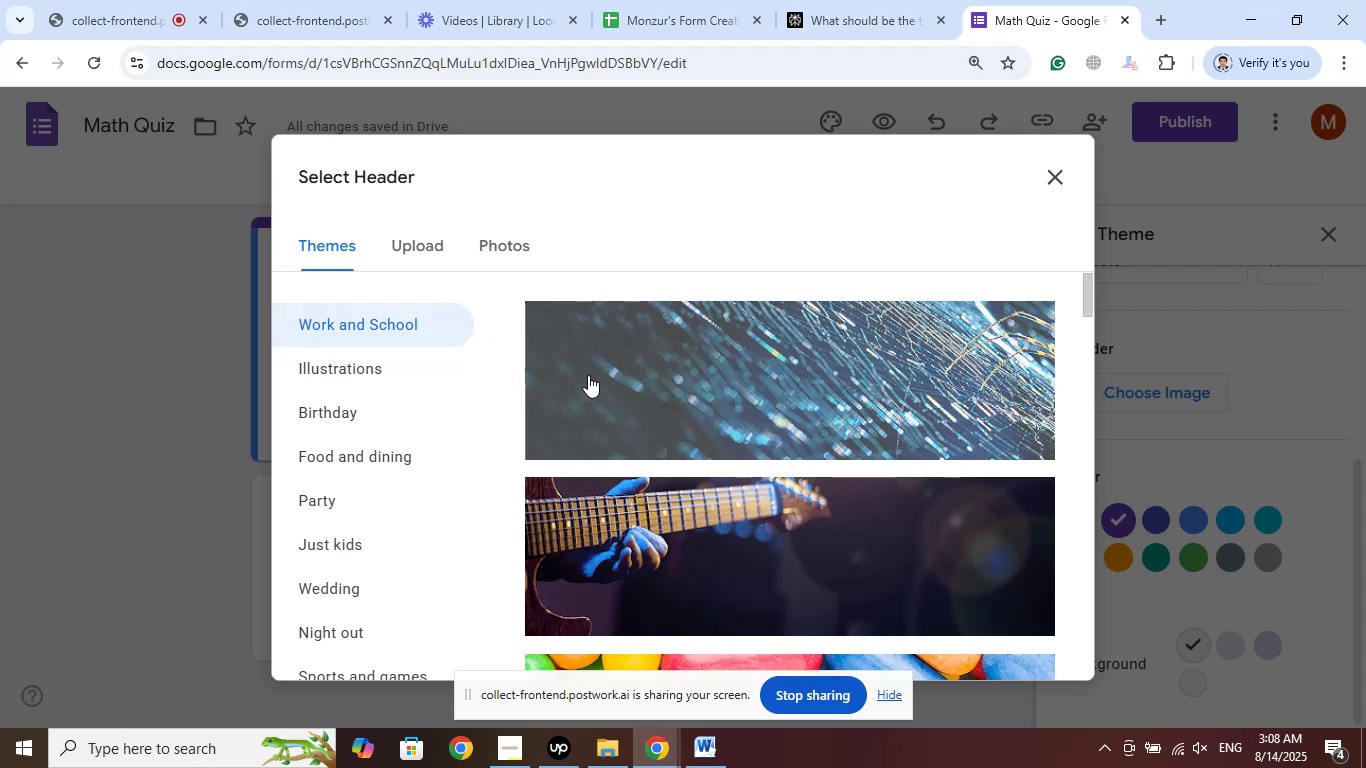 
wait(5.5)
 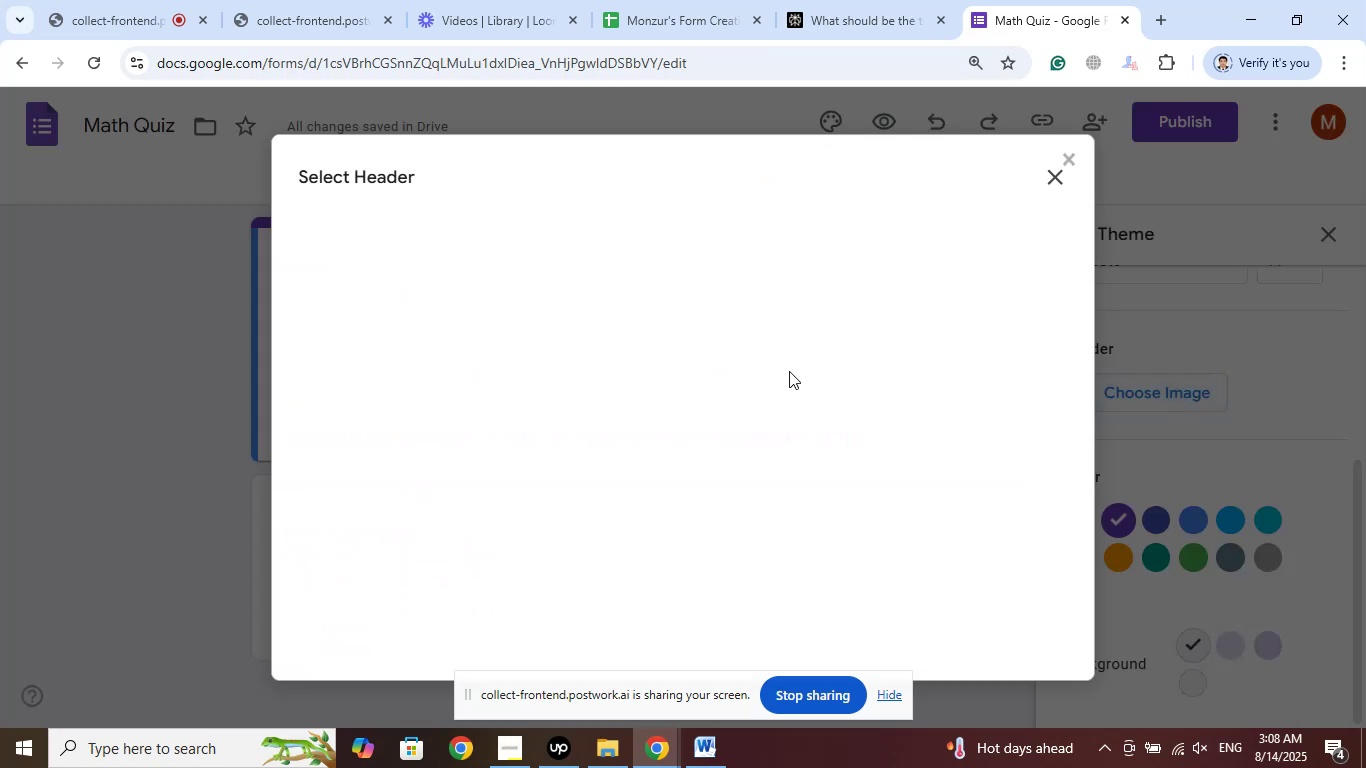 
scroll: coordinate [589, 371], scroll_direction: down, amount: 2.0
 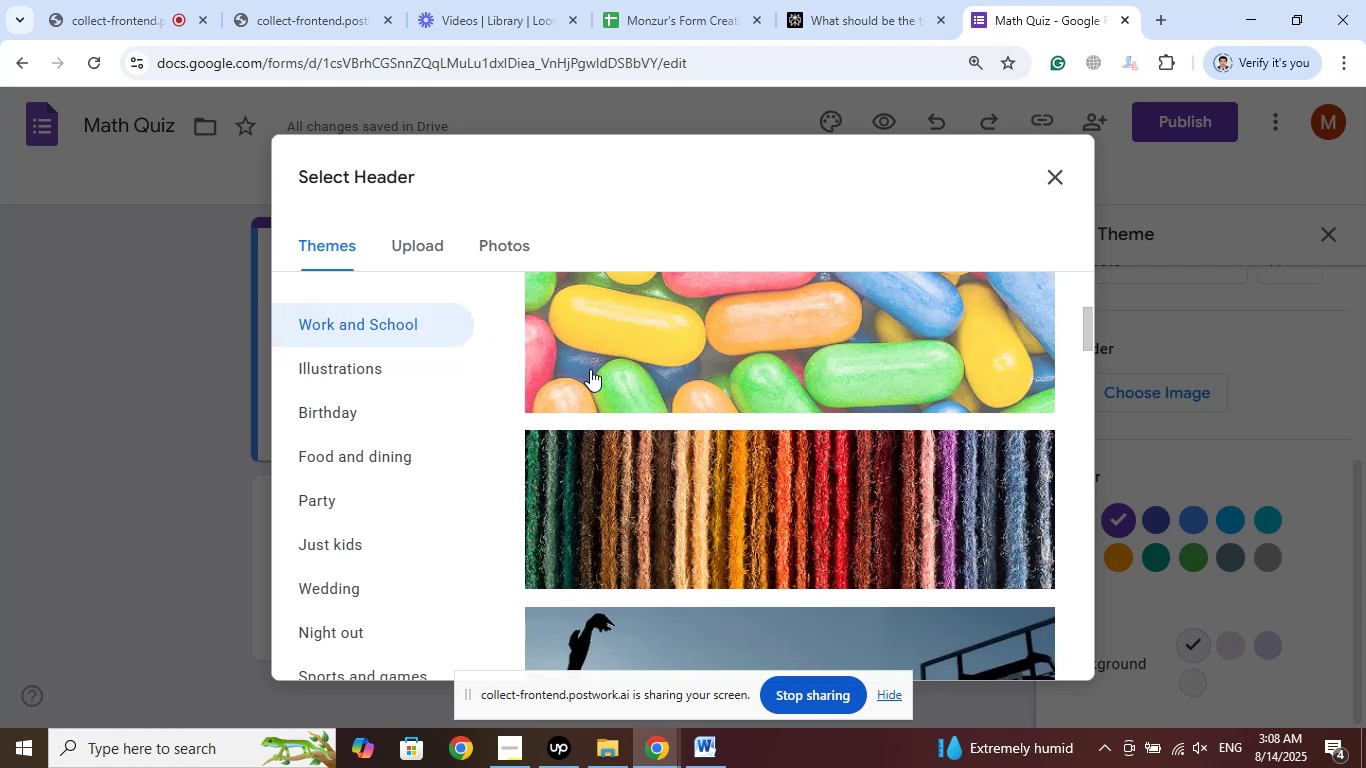 
scroll: coordinate [590, 369], scroll_direction: up, amount: 2.0
 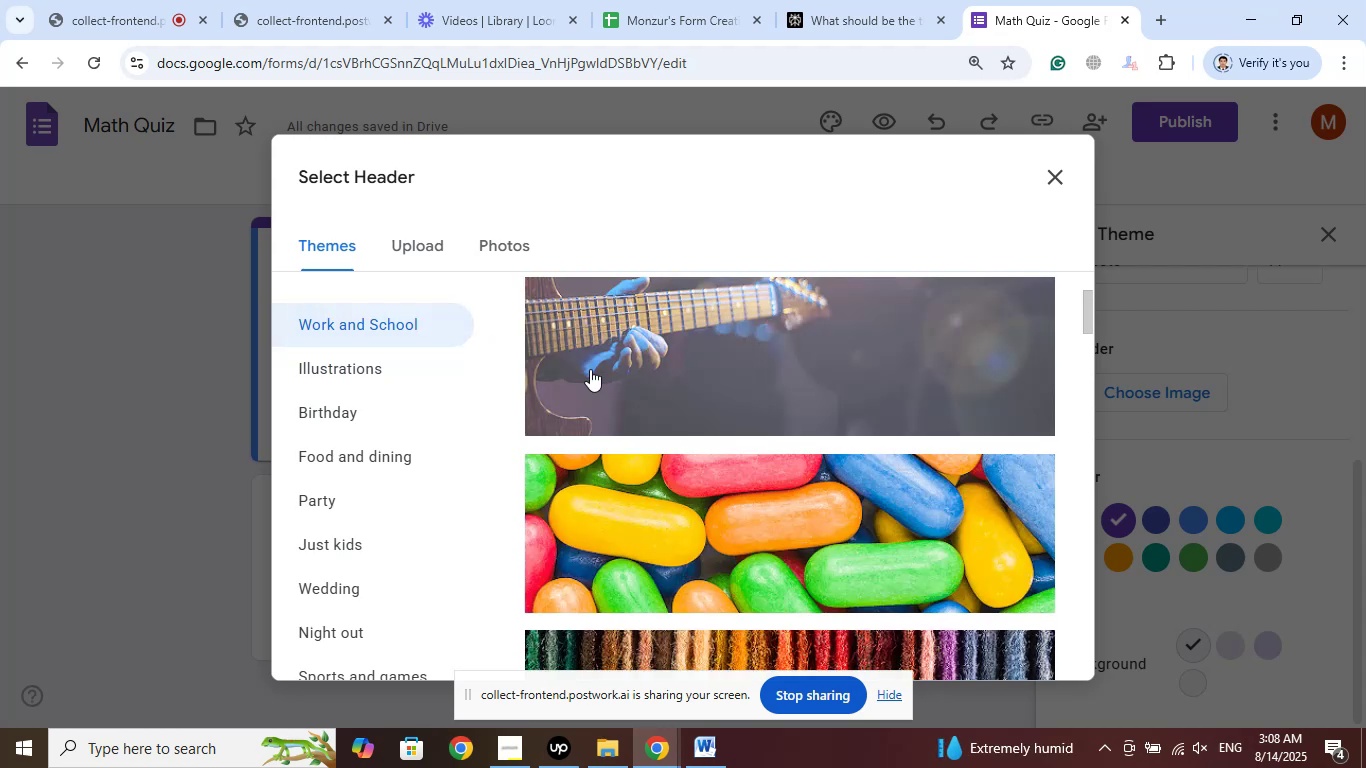 
scroll: coordinate [745, 446], scroll_direction: down, amount: 15.0
 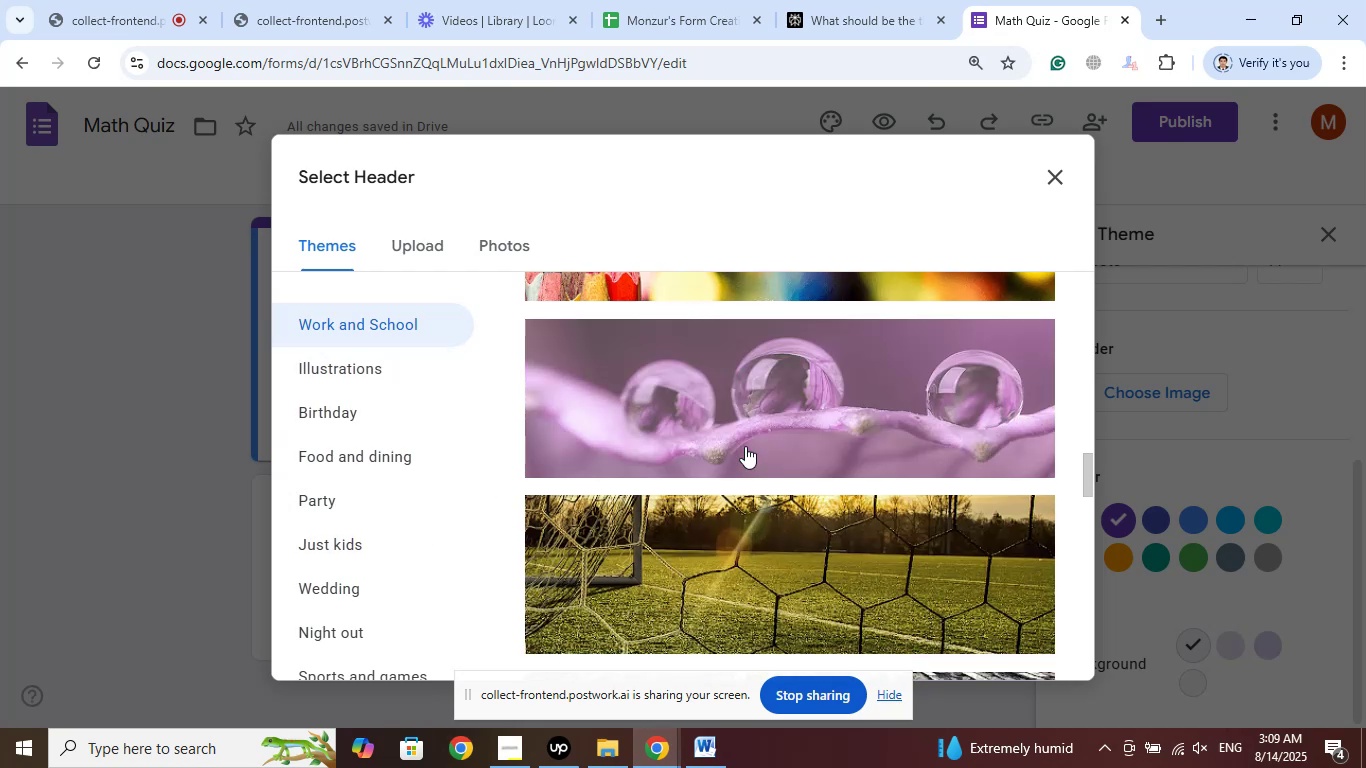 
scroll: coordinate [745, 446], scroll_direction: up, amount: 1.0
 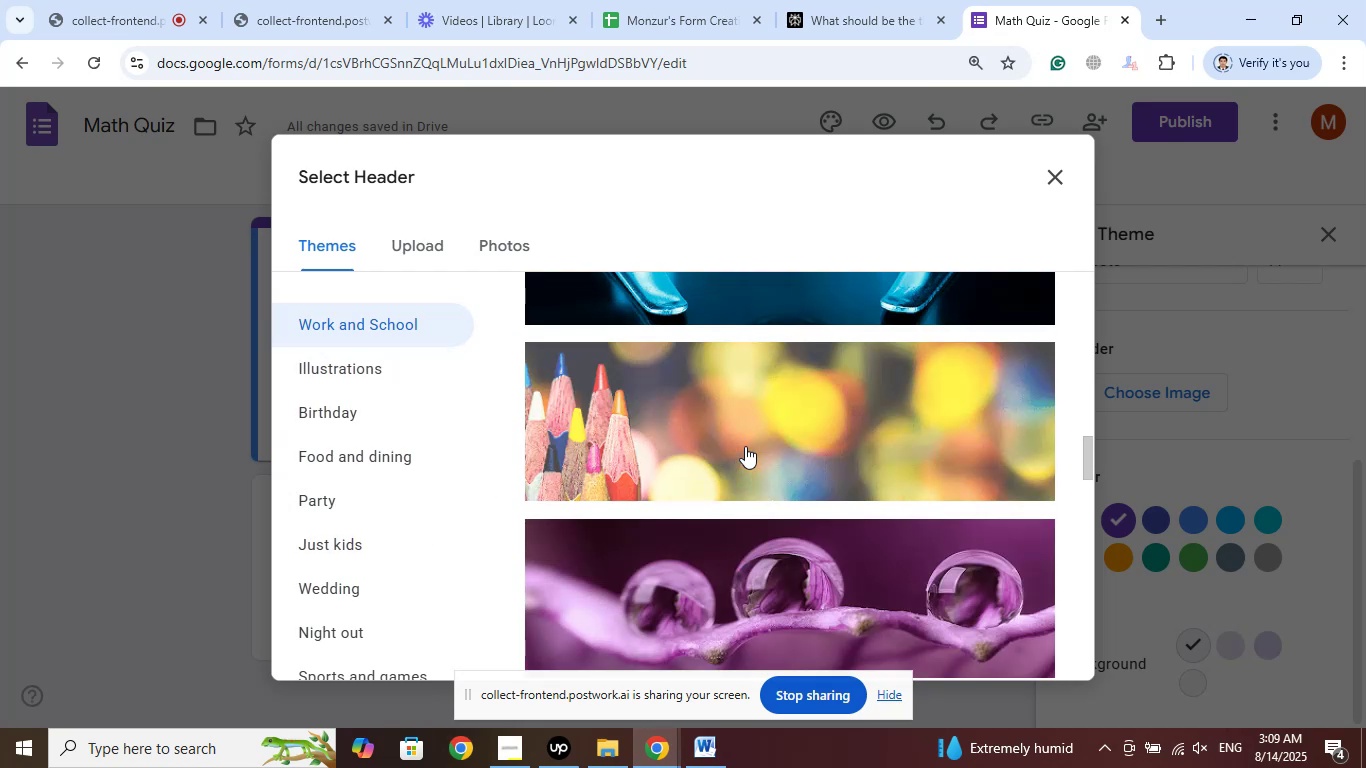 
scroll: coordinate [749, 442], scroll_direction: down, amount: 13.0
 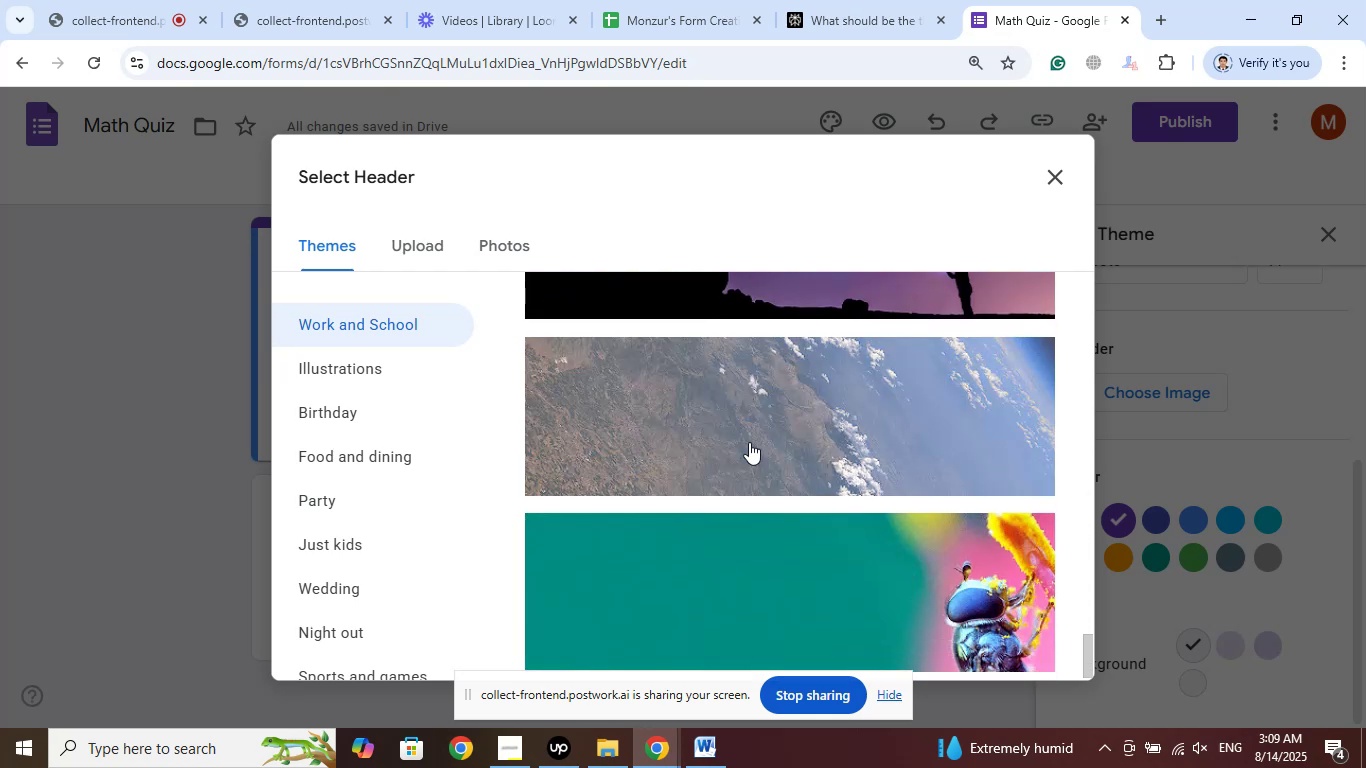 
scroll: coordinate [750, 441], scroll_direction: up, amount: 4.0
 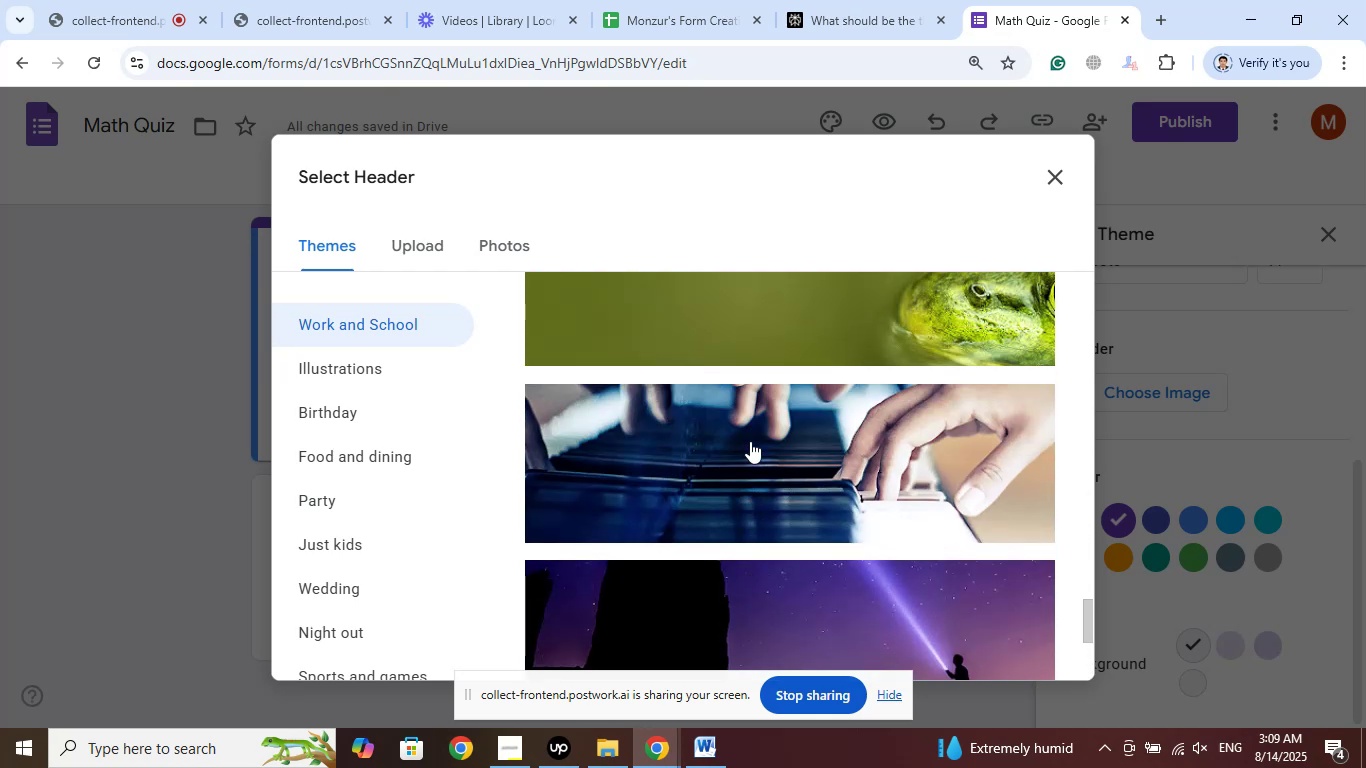 
scroll: coordinate [754, 438], scroll_direction: down, amount: 16.0
 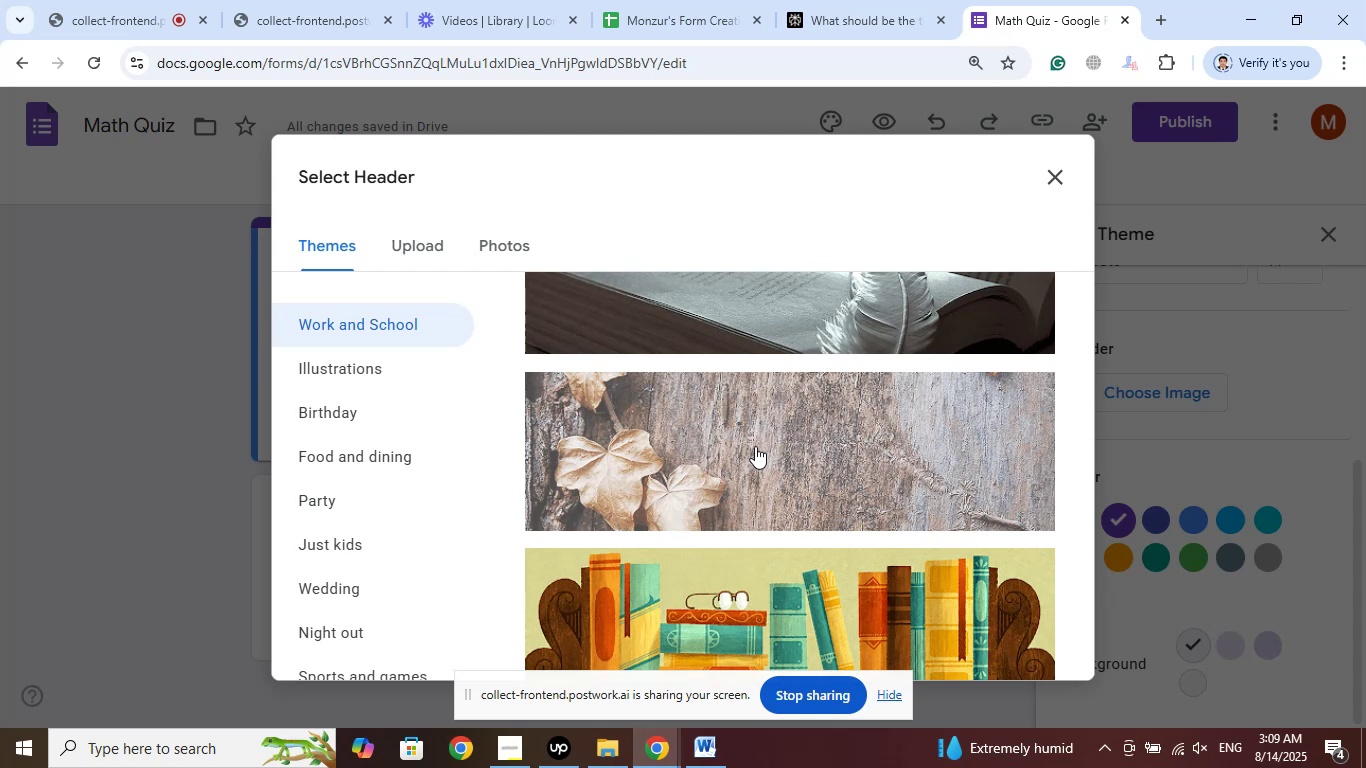 
wait(22.36)
 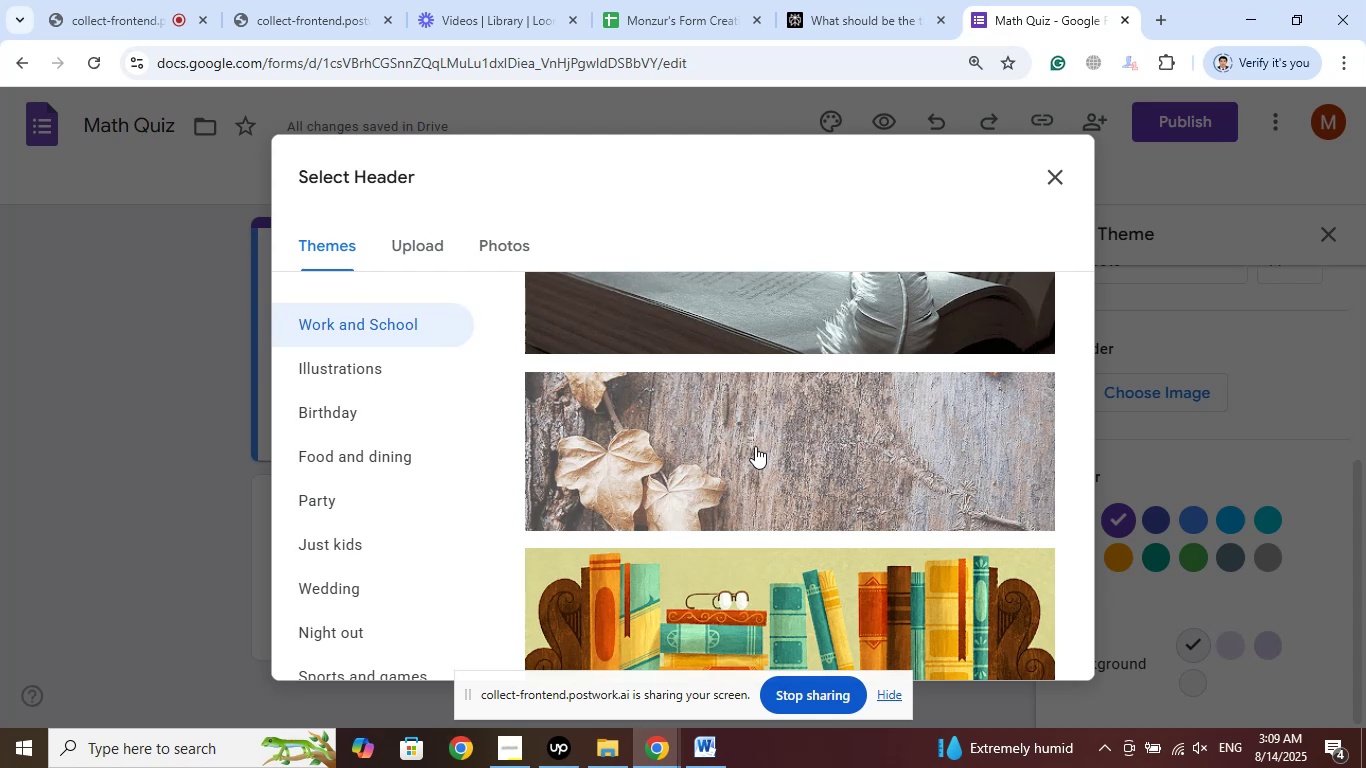 
scroll: coordinate [906, 493], scroll_direction: down, amount: 7.0
 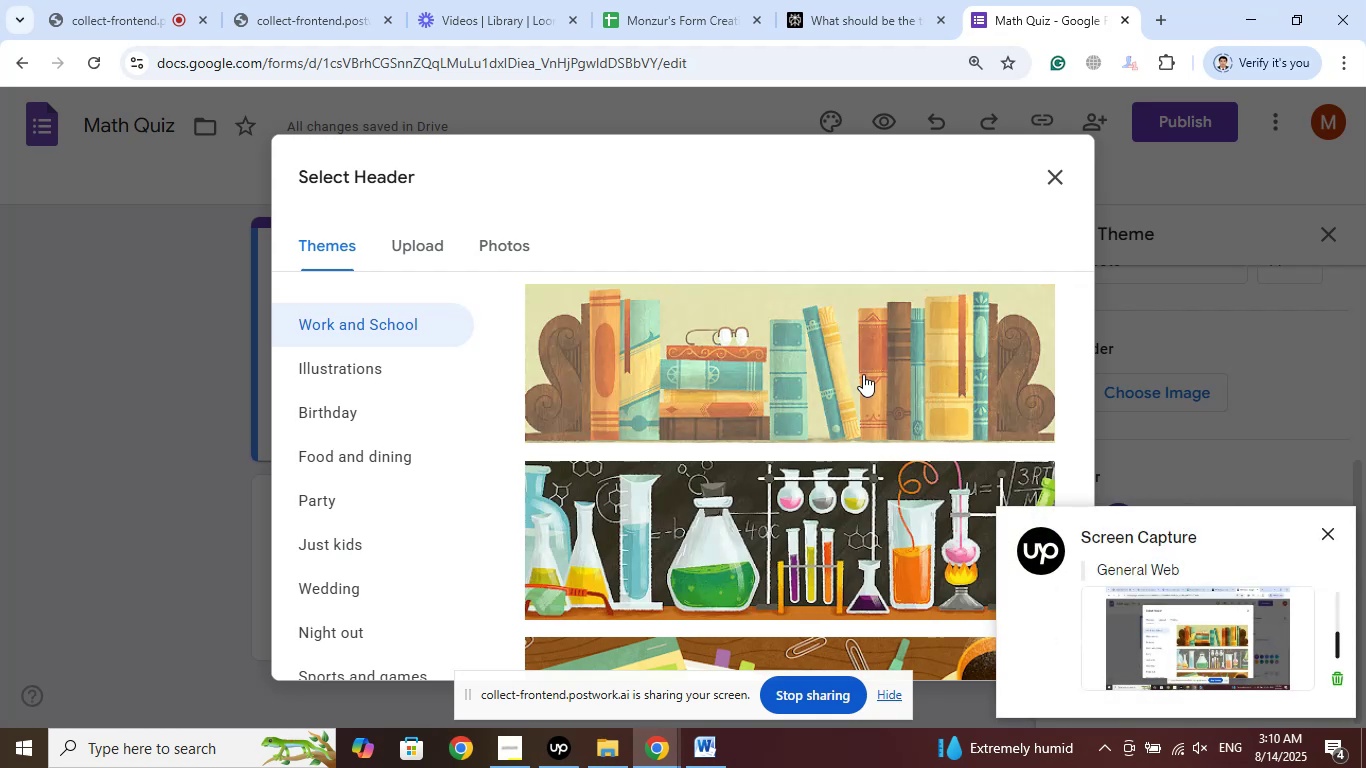 
wait(66.86)
 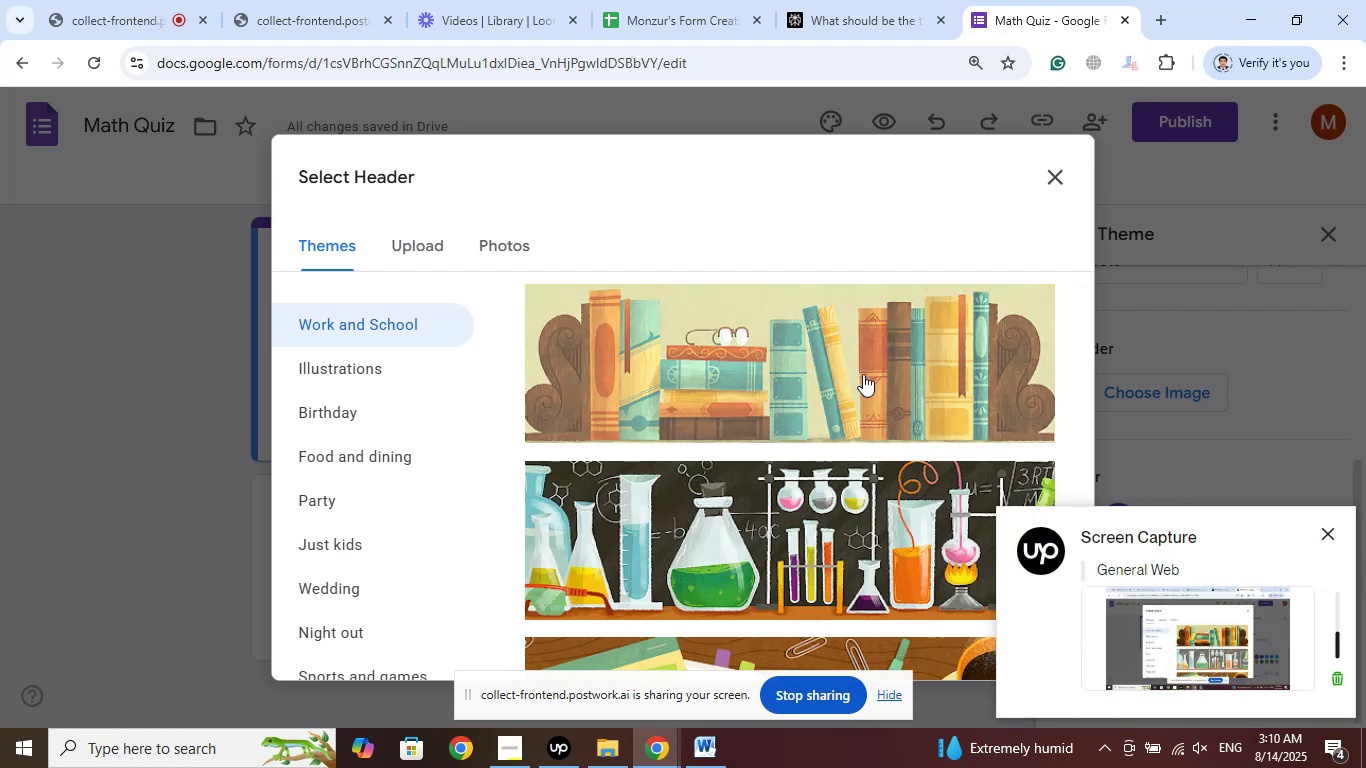 
left_click([372, 373])
 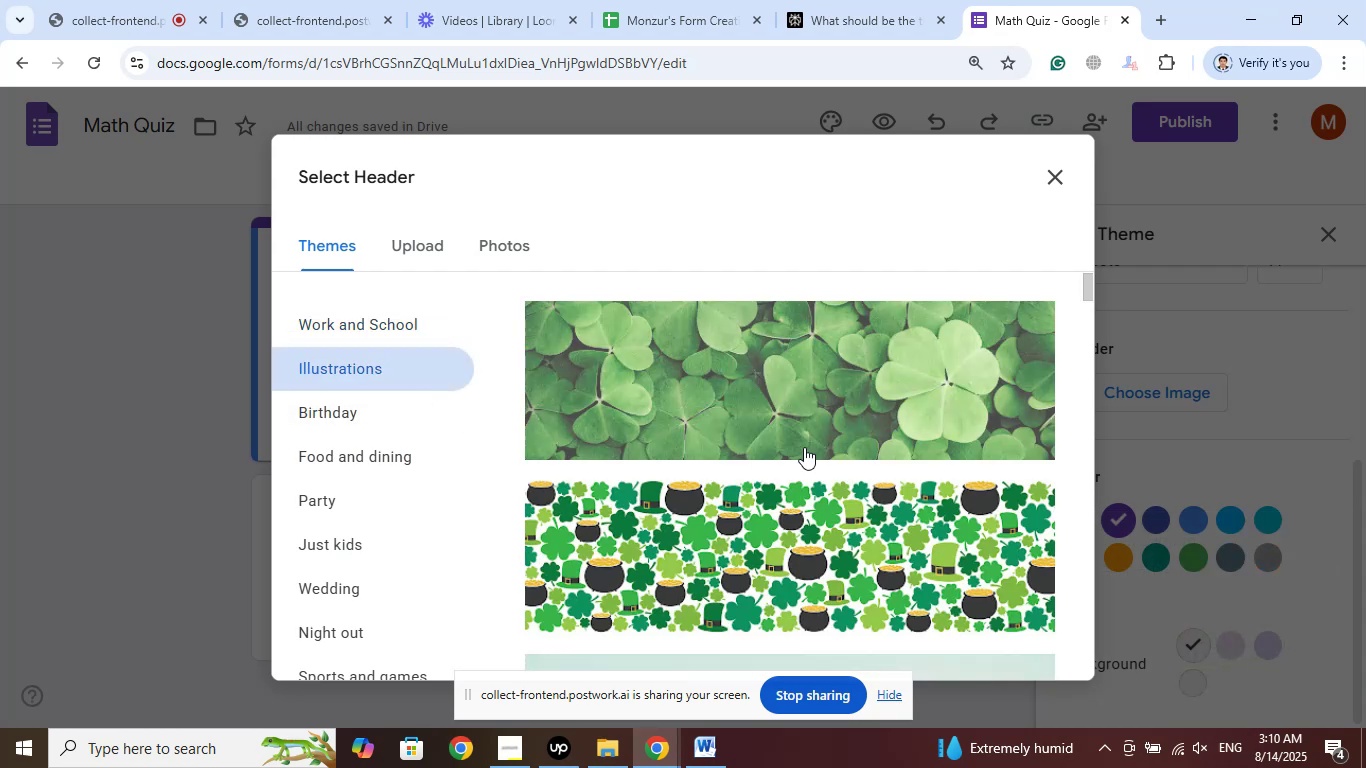 
scroll: coordinate [806, 447], scroll_direction: down, amount: 23.0
 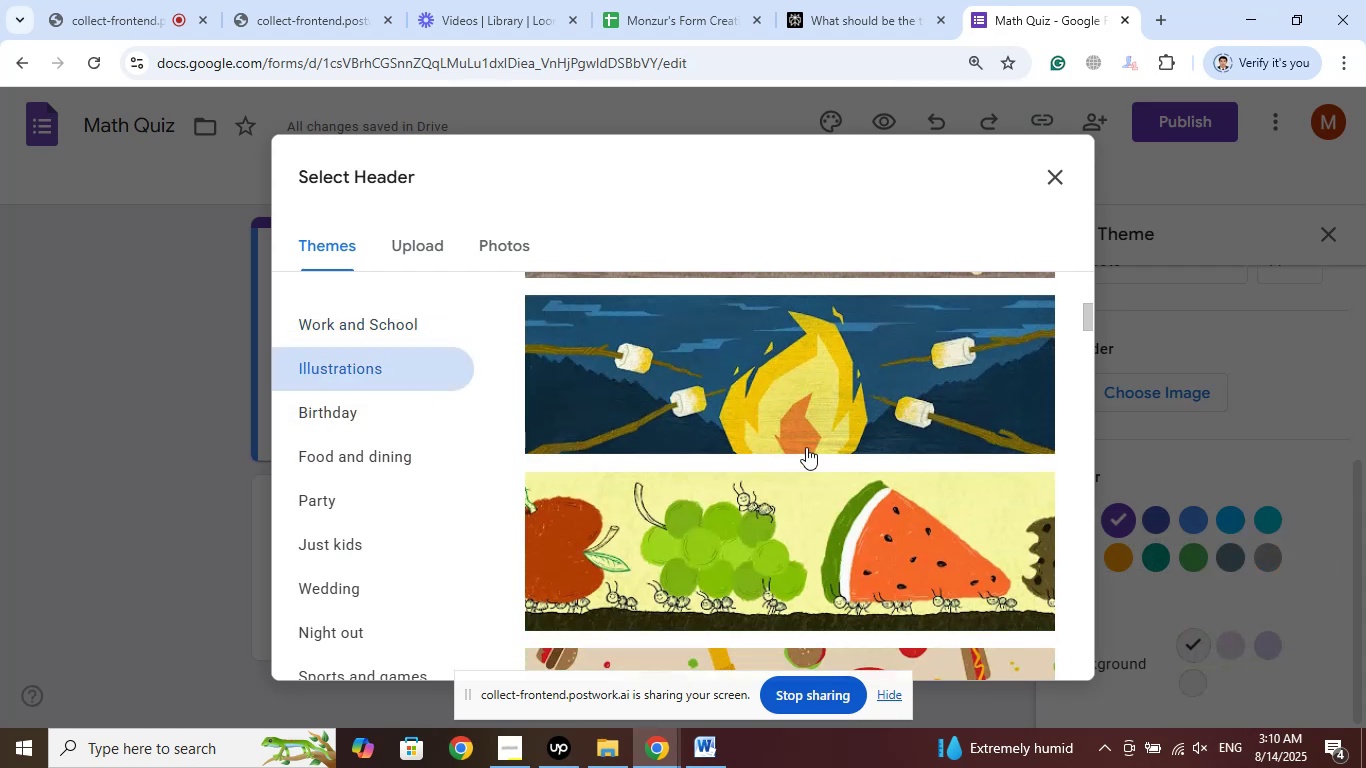 
scroll: coordinate [806, 447], scroll_direction: up, amount: 3.0
 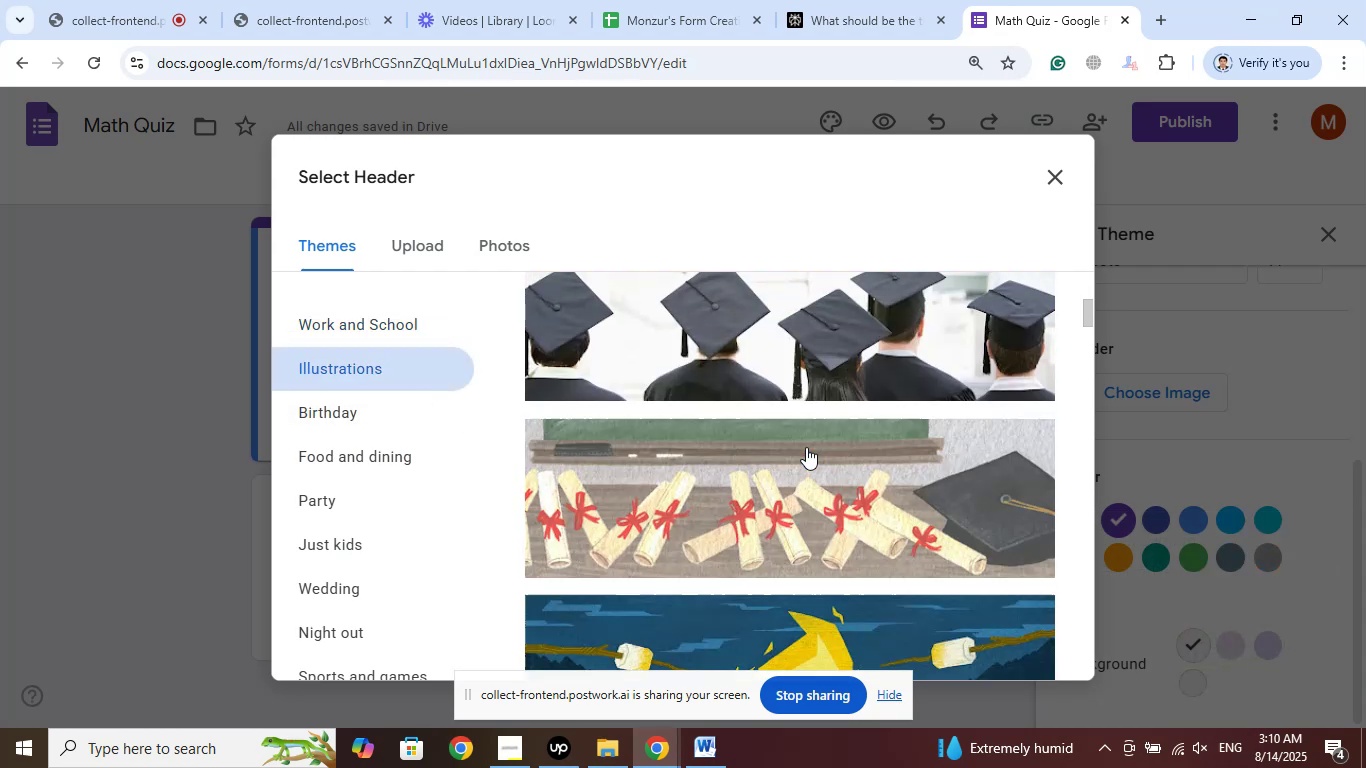 
scroll: coordinate [806, 447], scroll_direction: down, amount: 13.0
 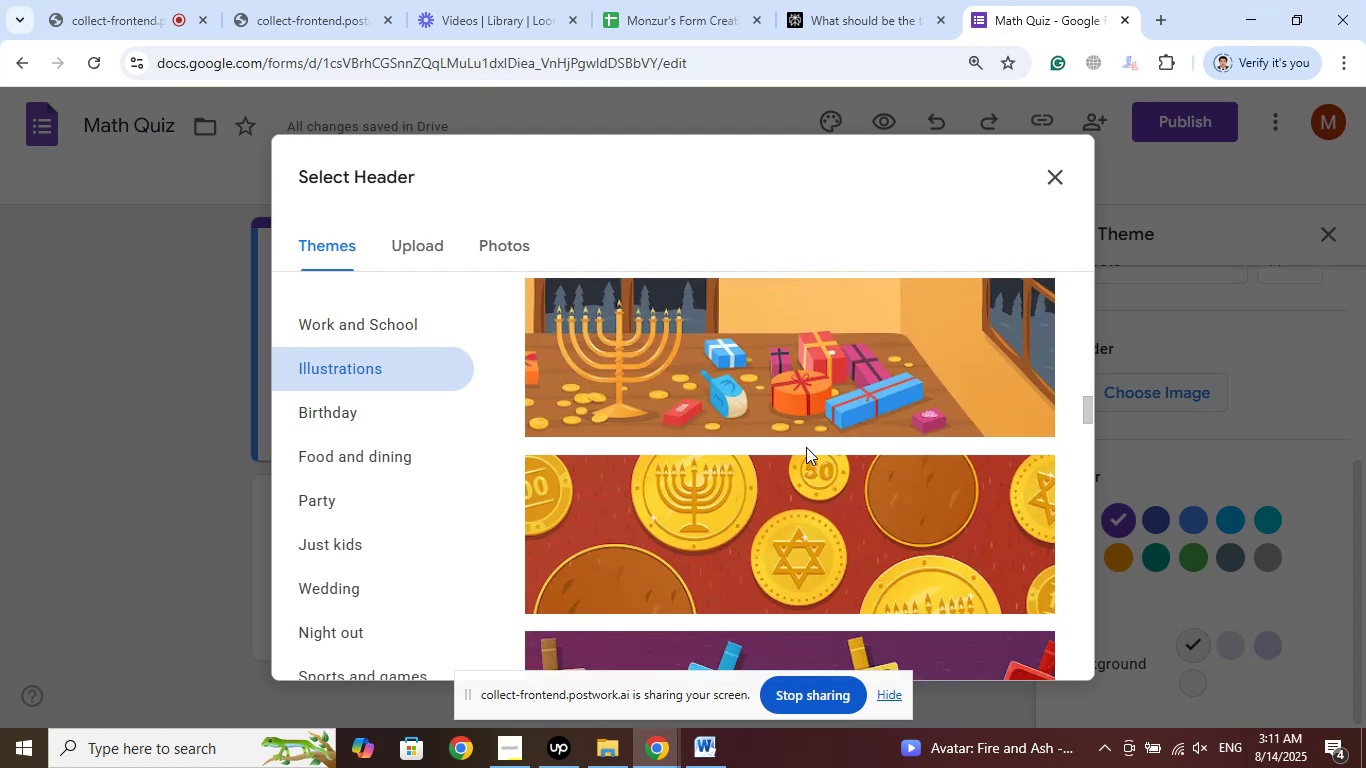 
scroll: coordinate [806, 447], scroll_direction: down, amount: 6.0
 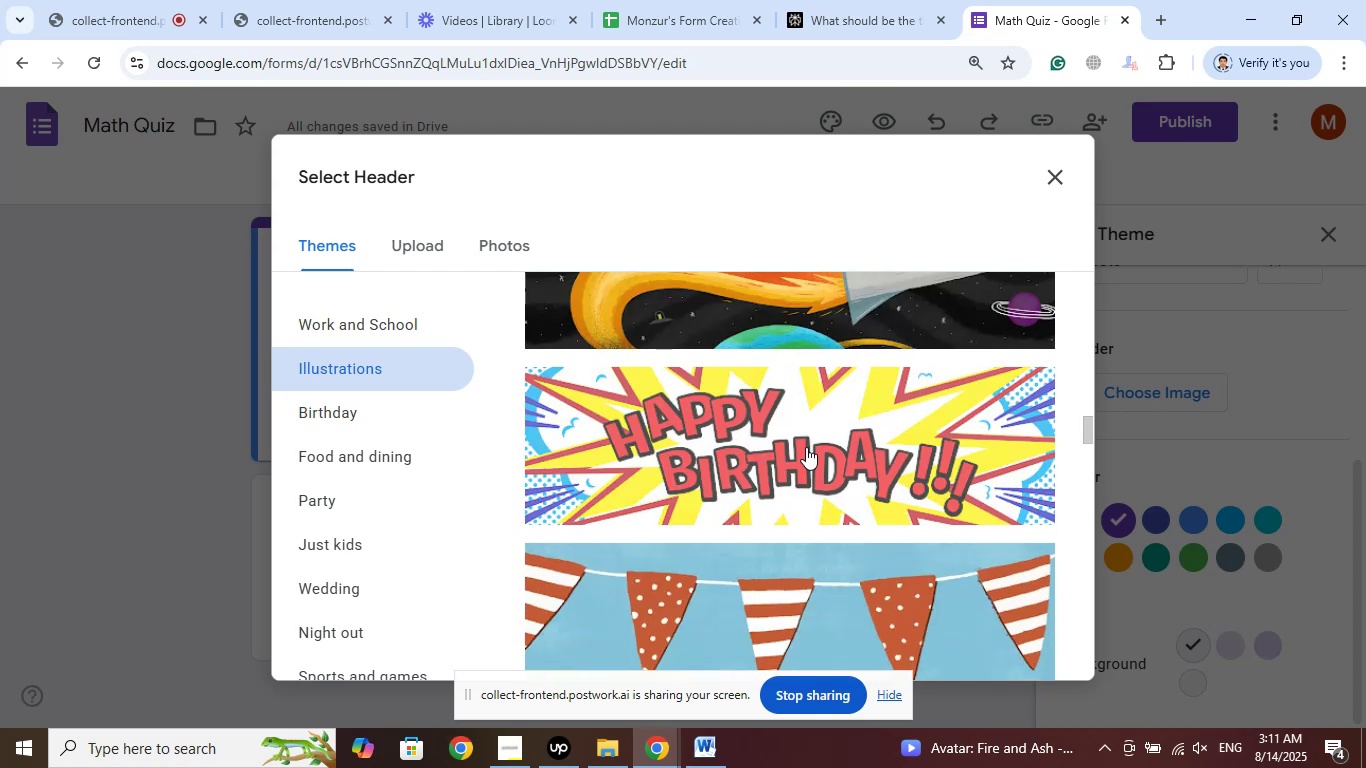 
wait(9.93)
 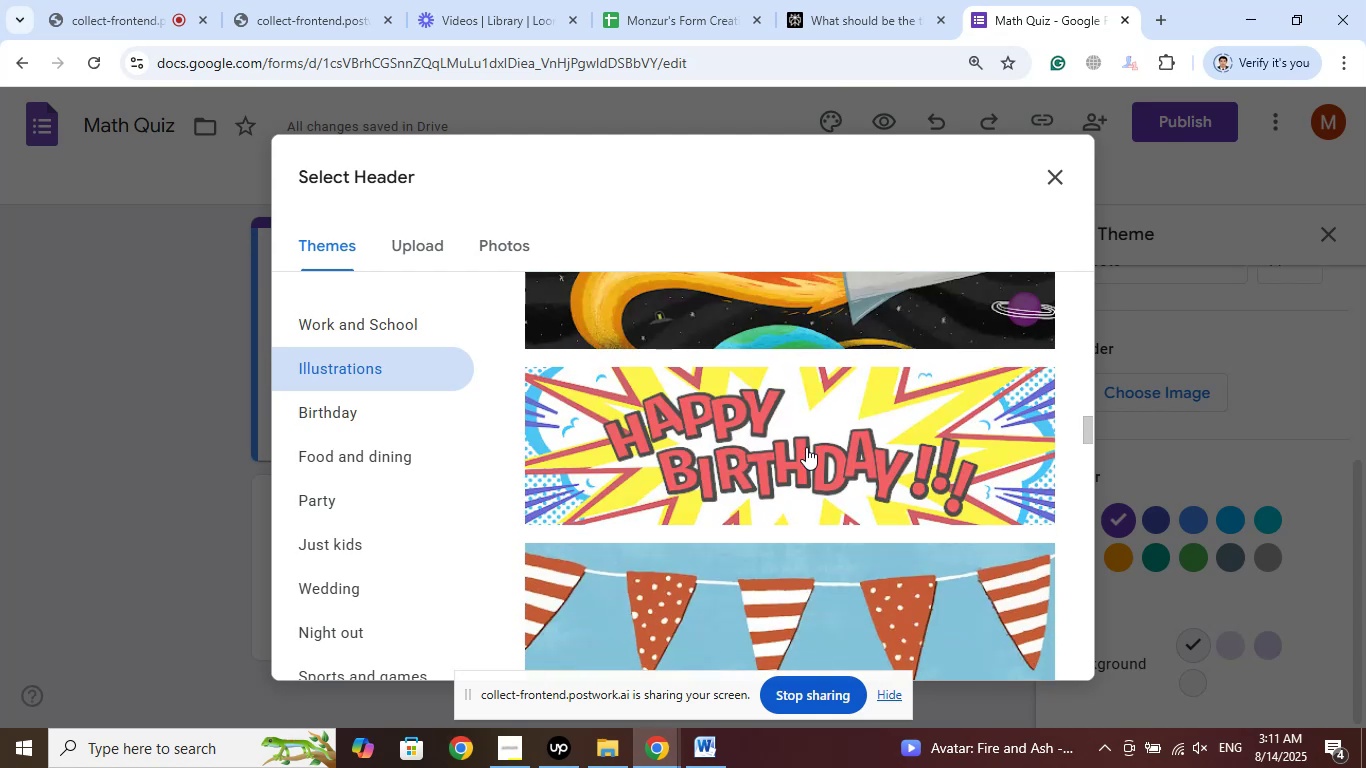 
left_click([1046, 176])
 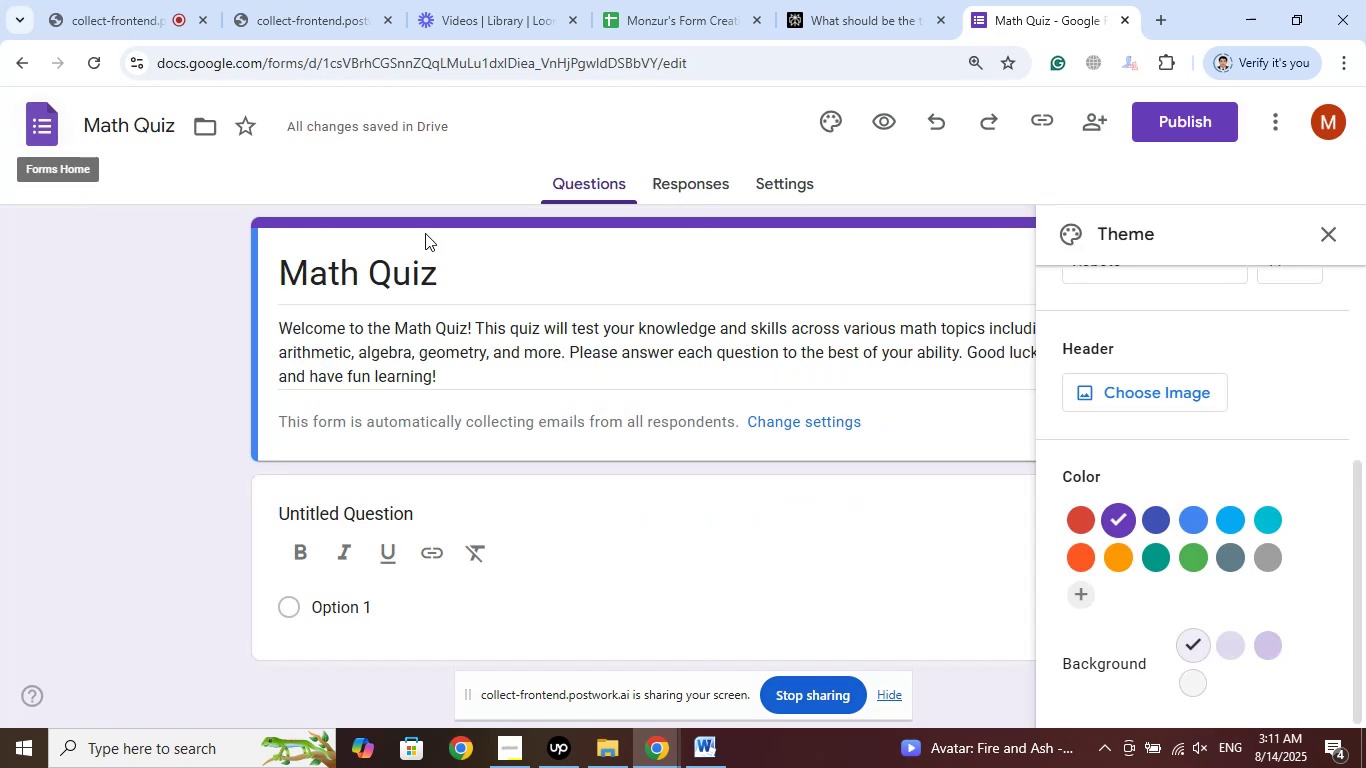 
left_click([642, 0])
 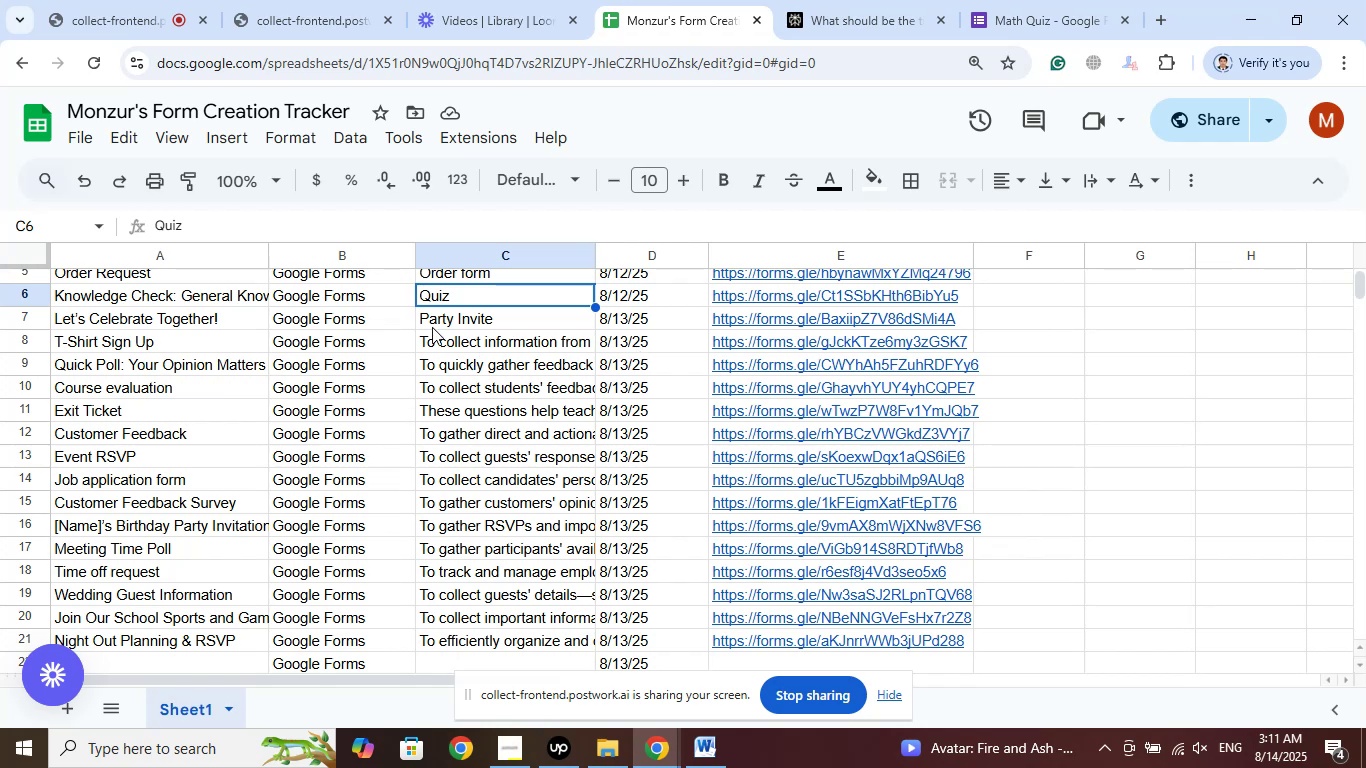 
wait(9.42)
 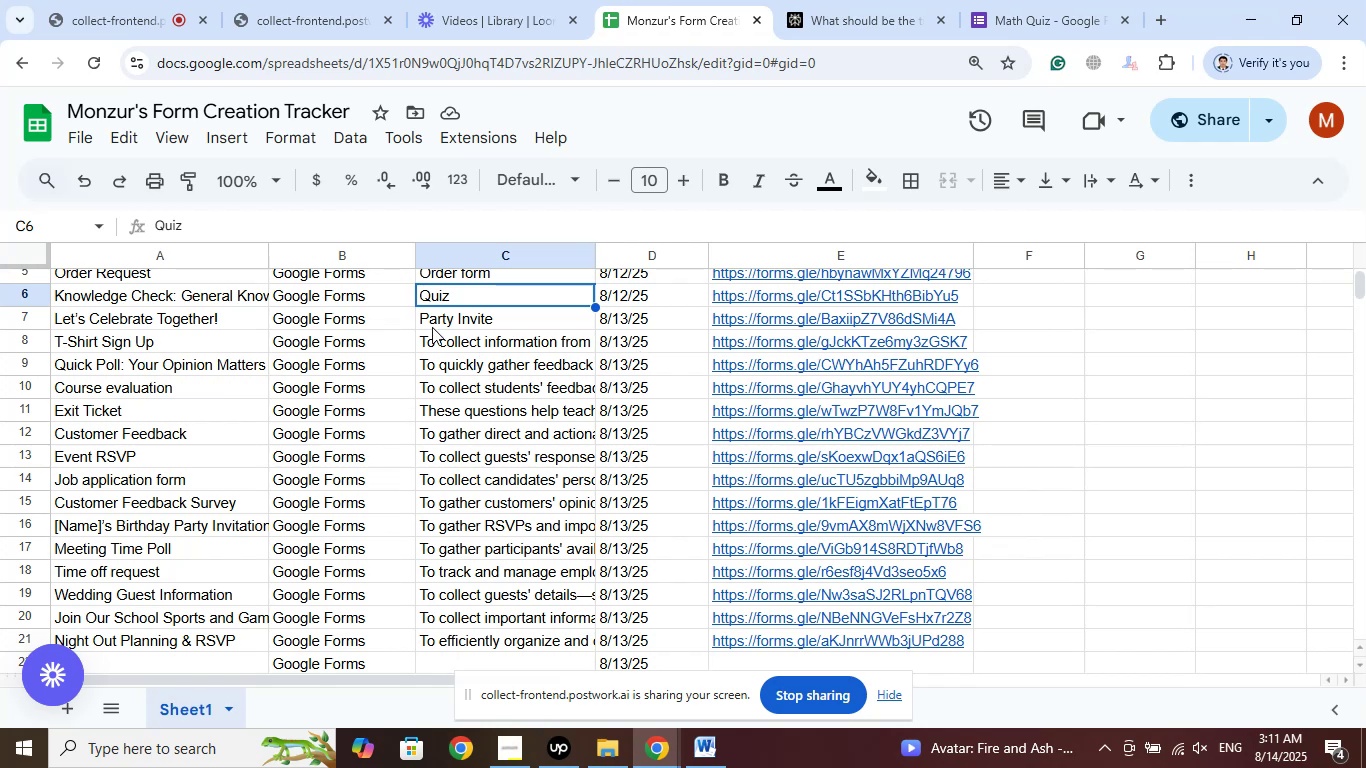 
left_click([749, 519])
 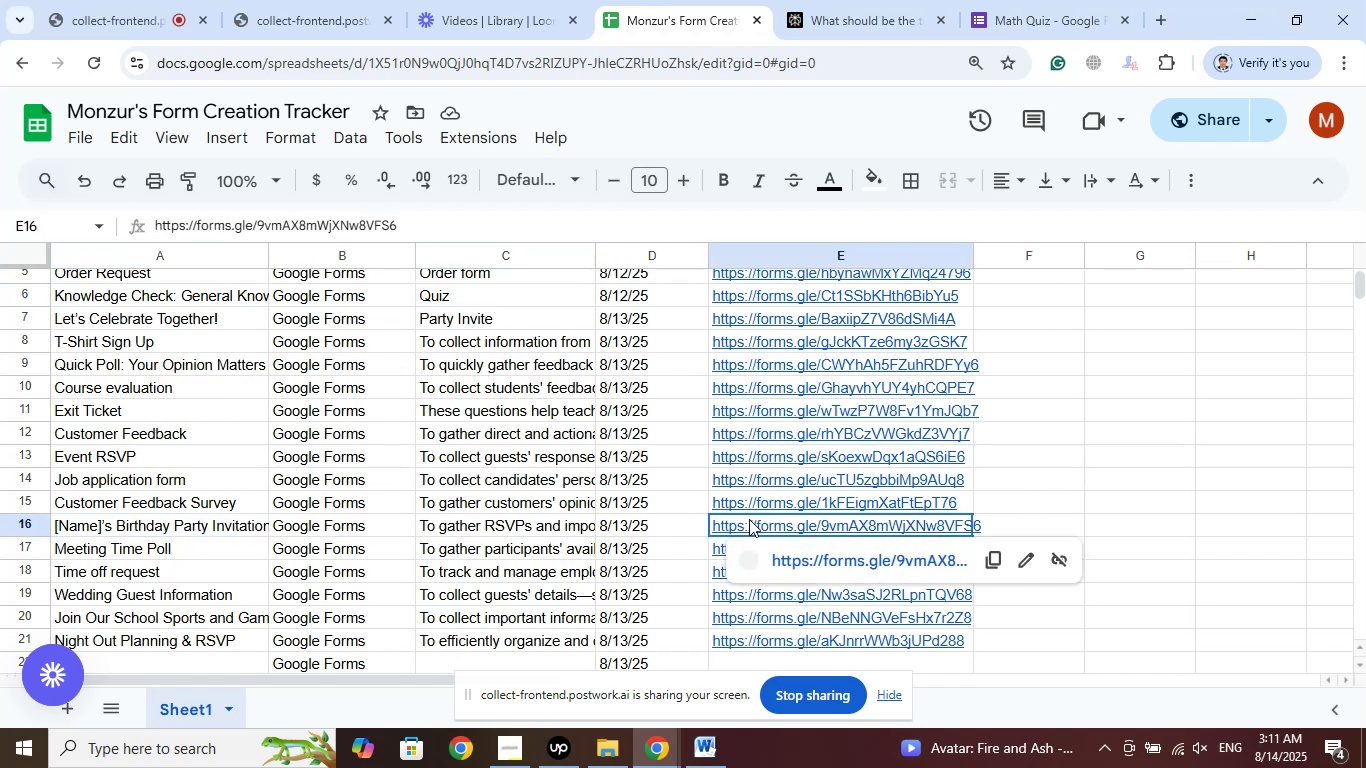 
right_click([749, 519])
 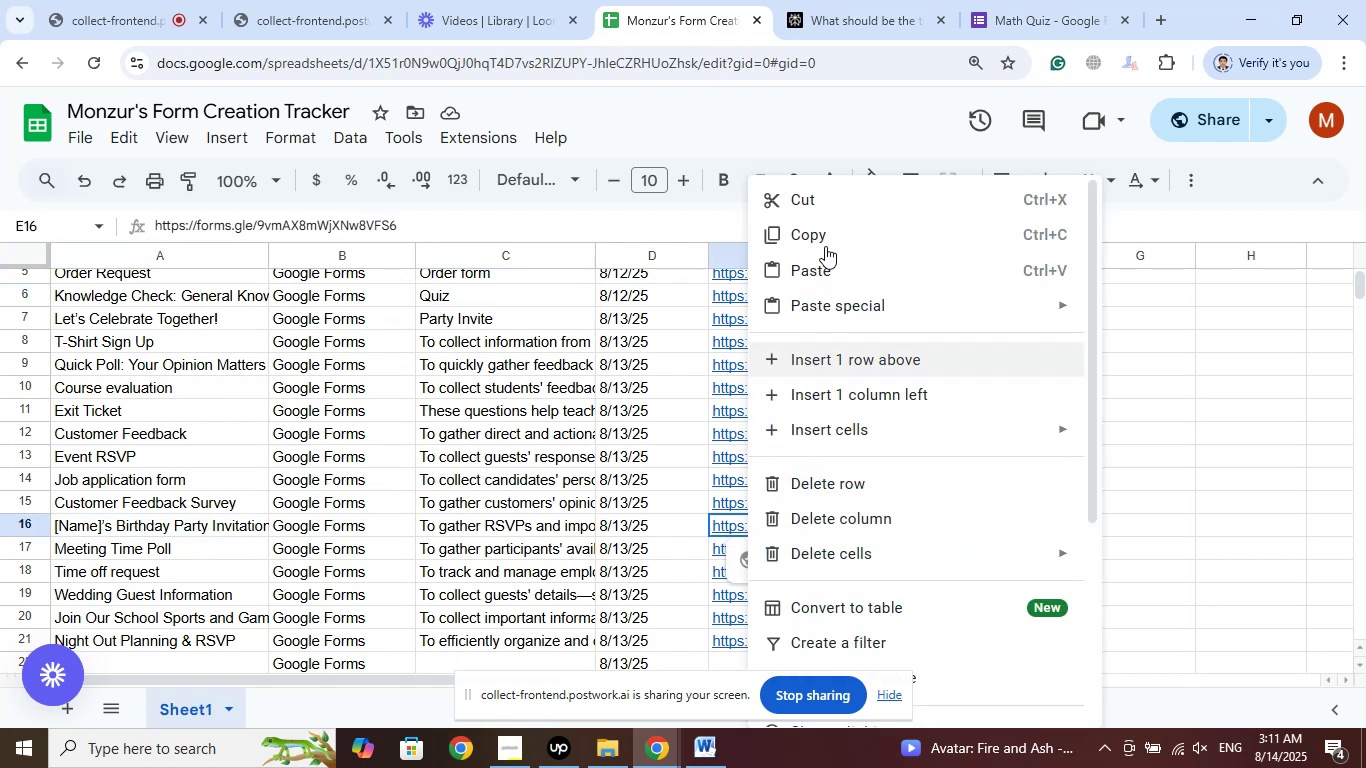 
left_click([814, 231])
 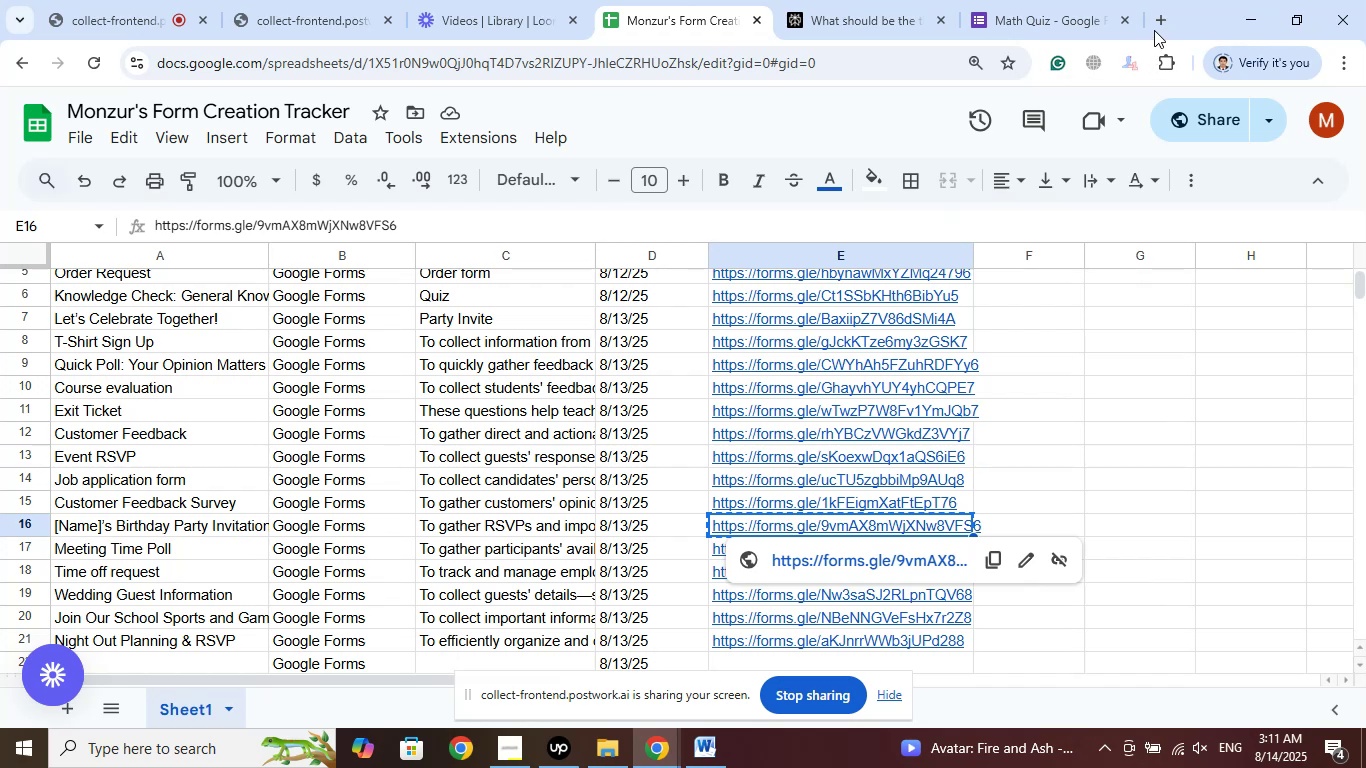 
left_click([1156, 21])
 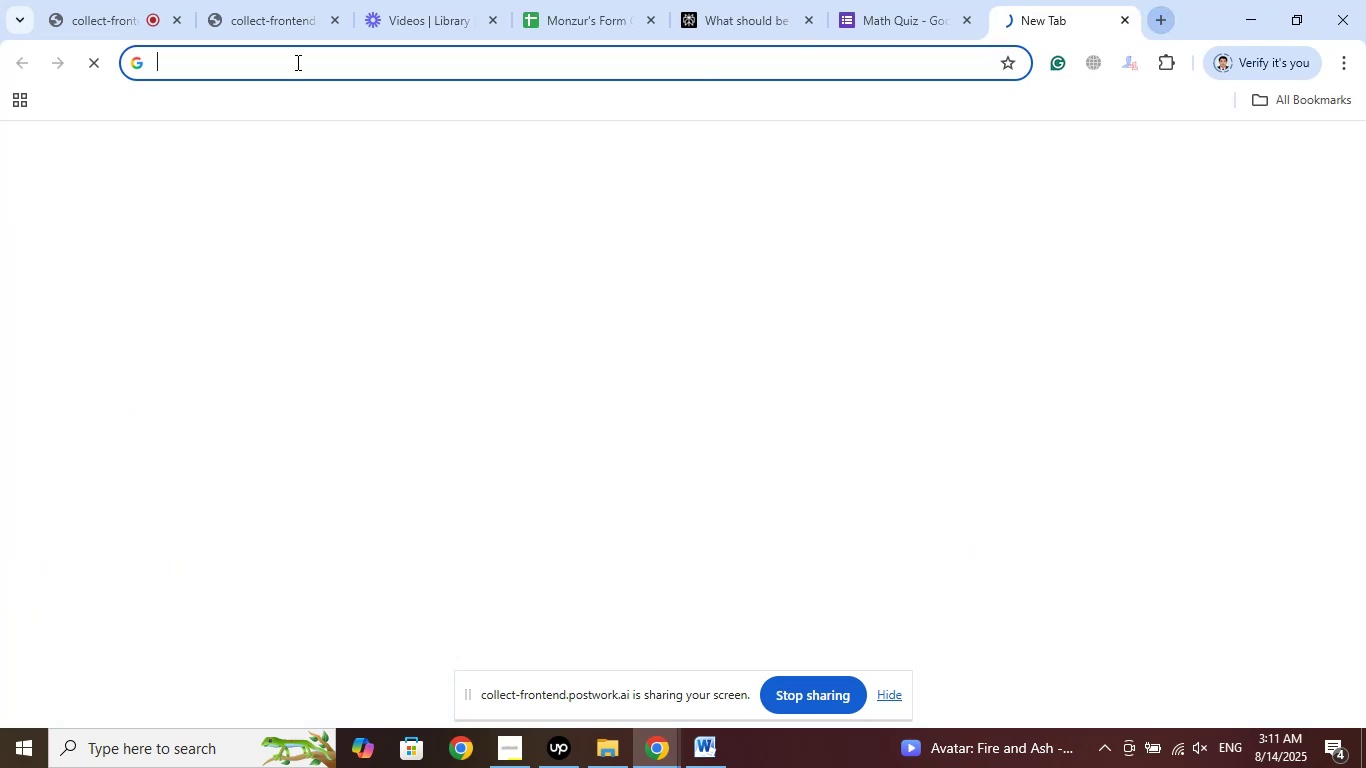 
right_click([296, 62])
 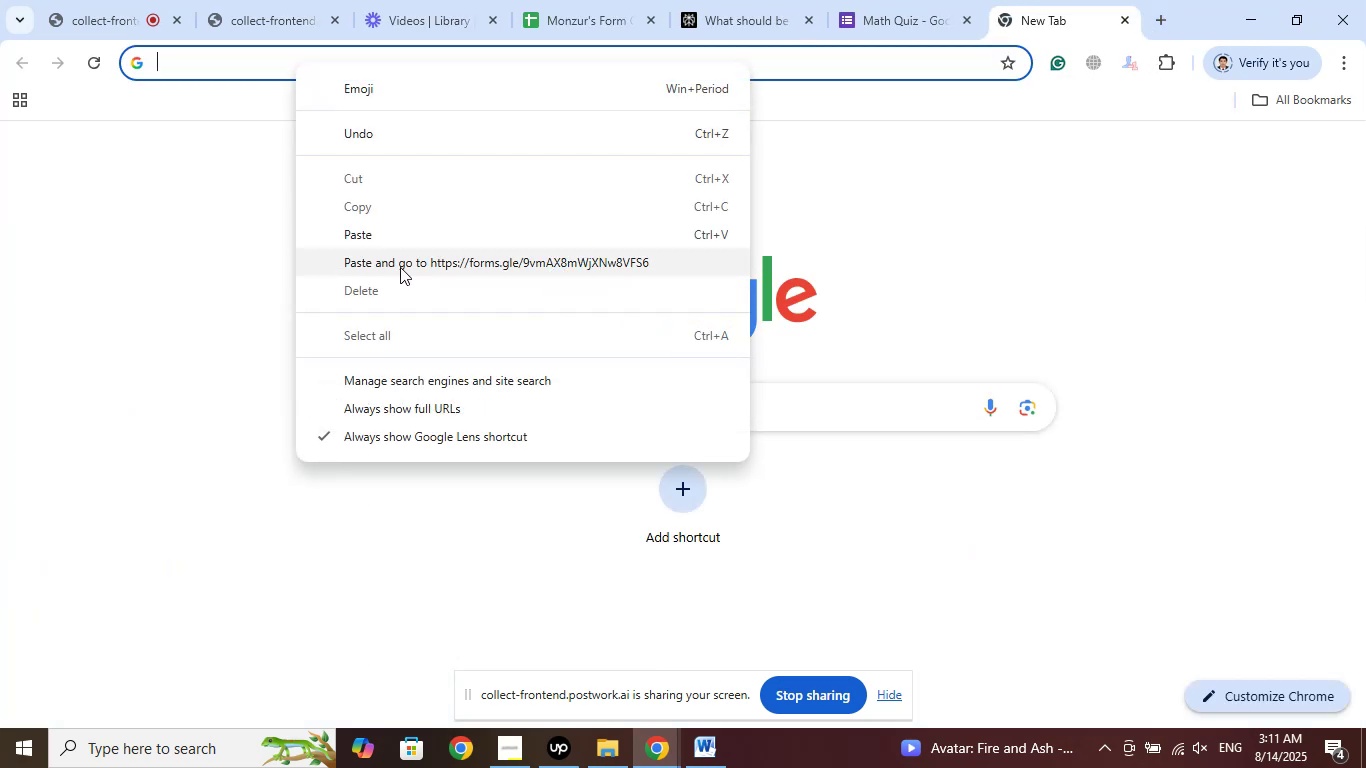 
left_click([400, 267])
 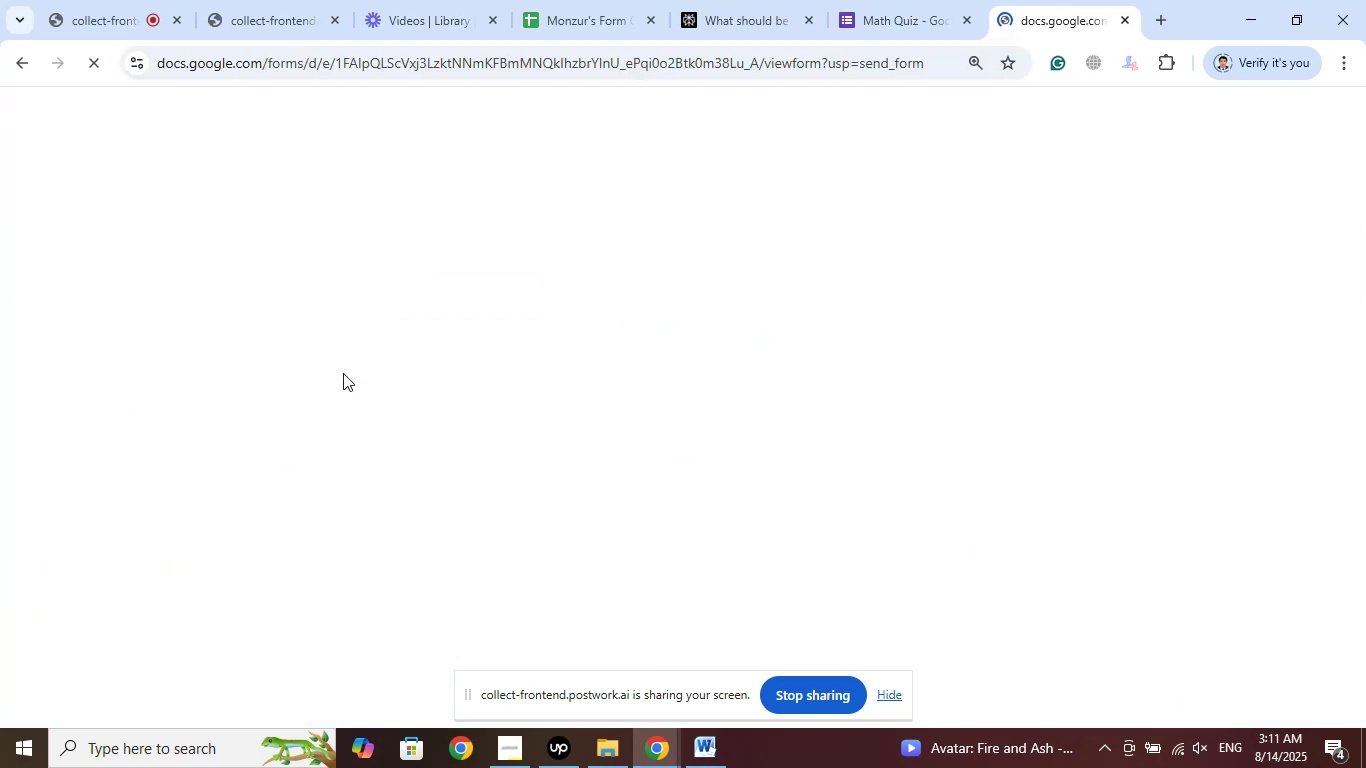 
left_click([109, 0])
 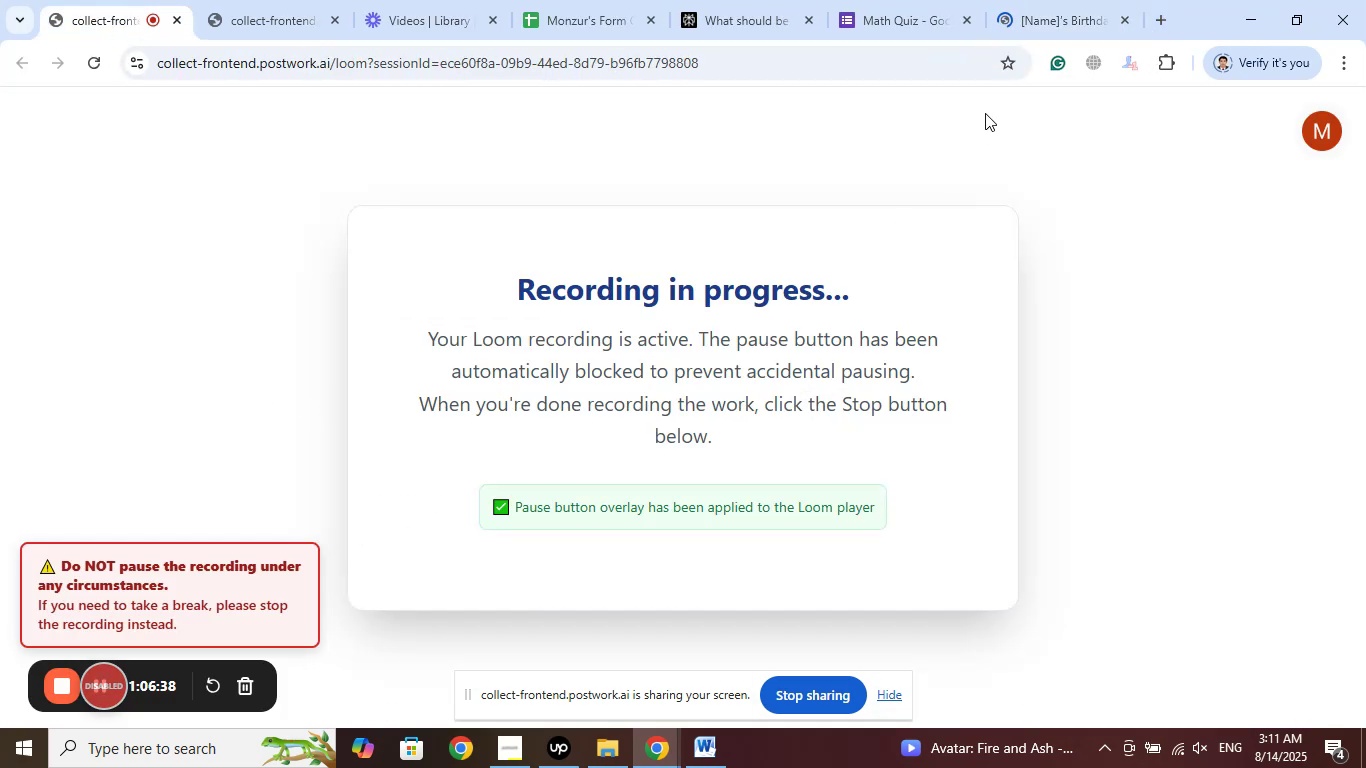 
left_click([1043, 0])
 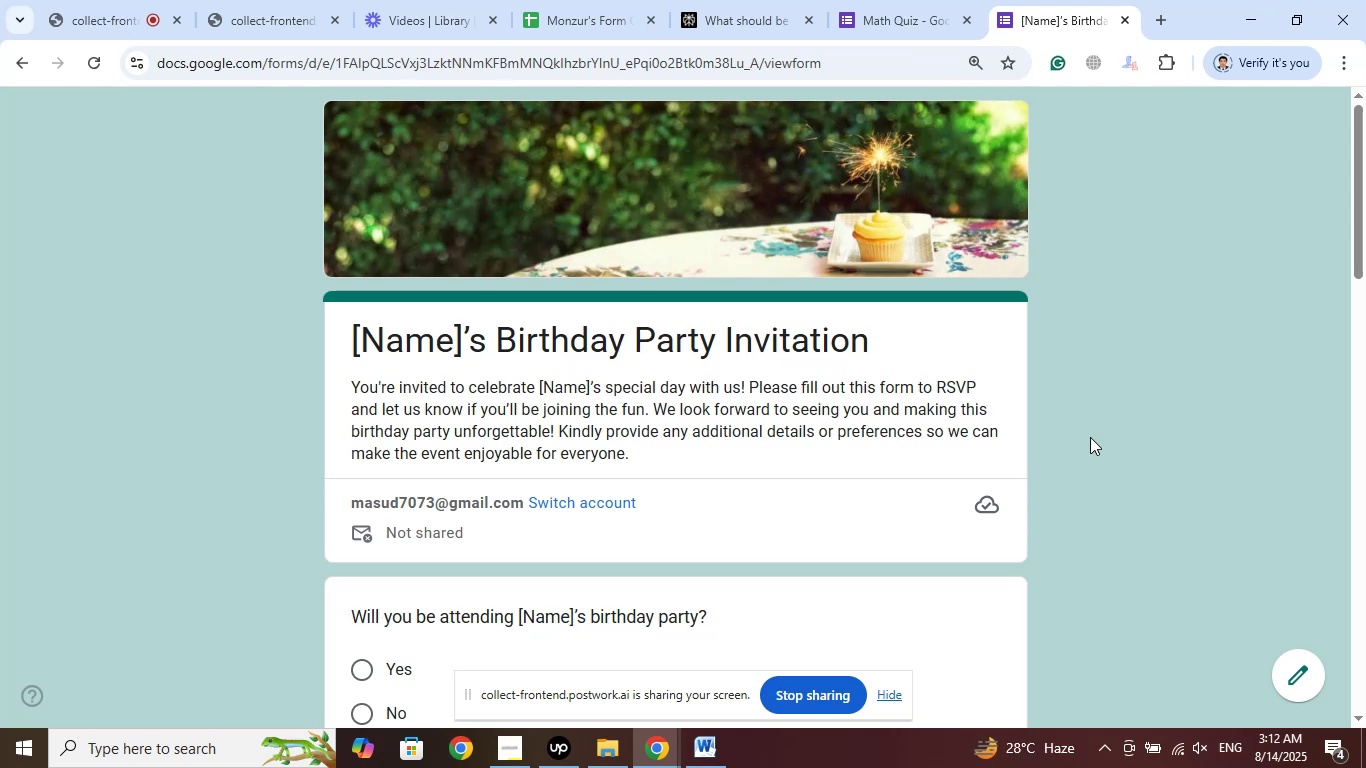 
wait(6.96)
 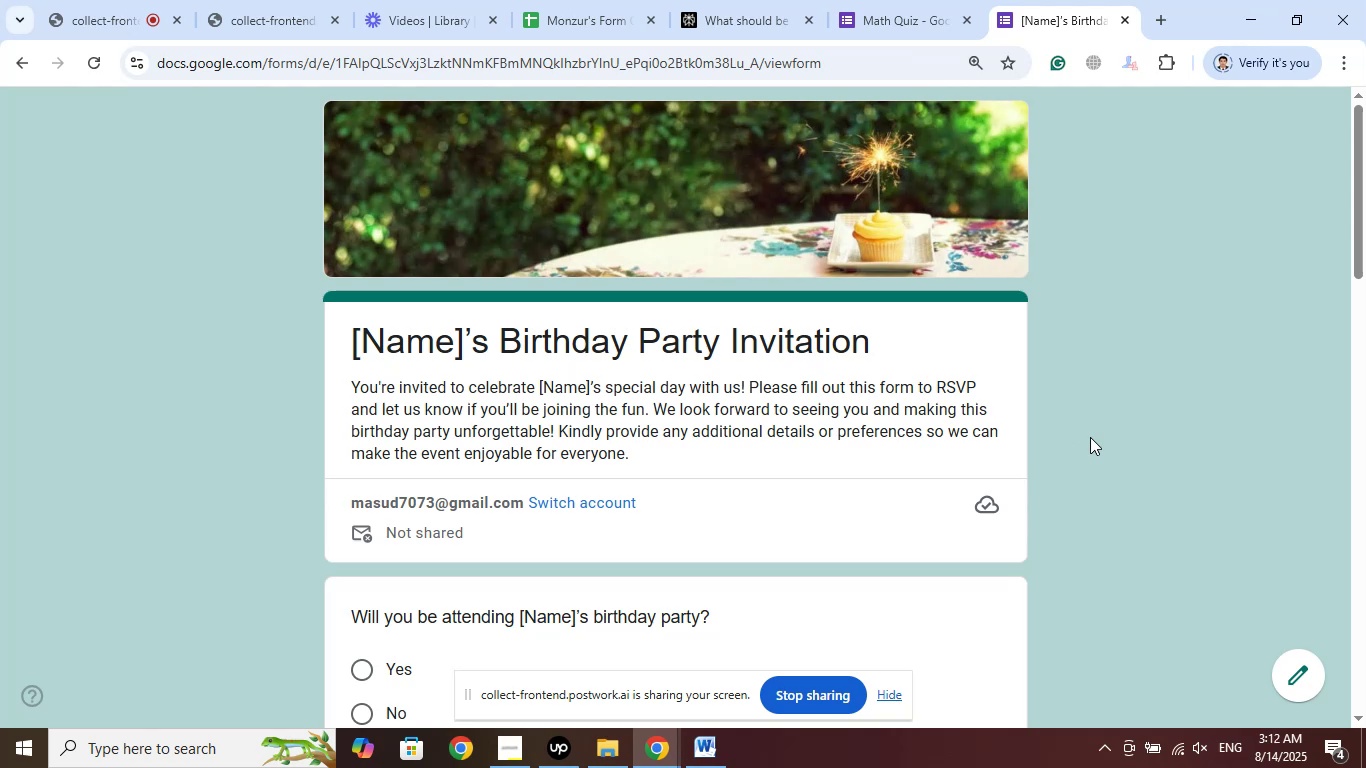 
scroll: coordinate [1090, 437], scroll_direction: down, amount: 3.0
 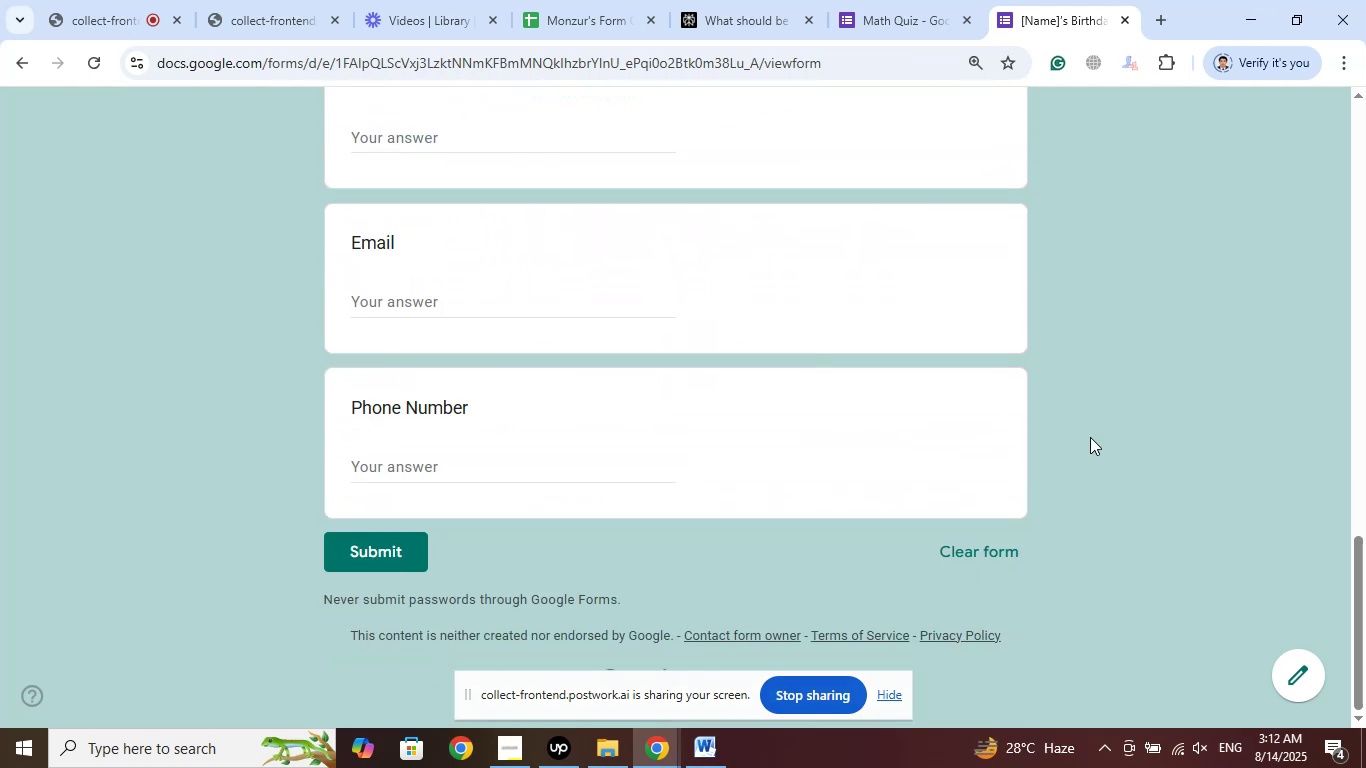 
scroll: coordinate [1086, 437], scroll_direction: none, amount: 0.0
 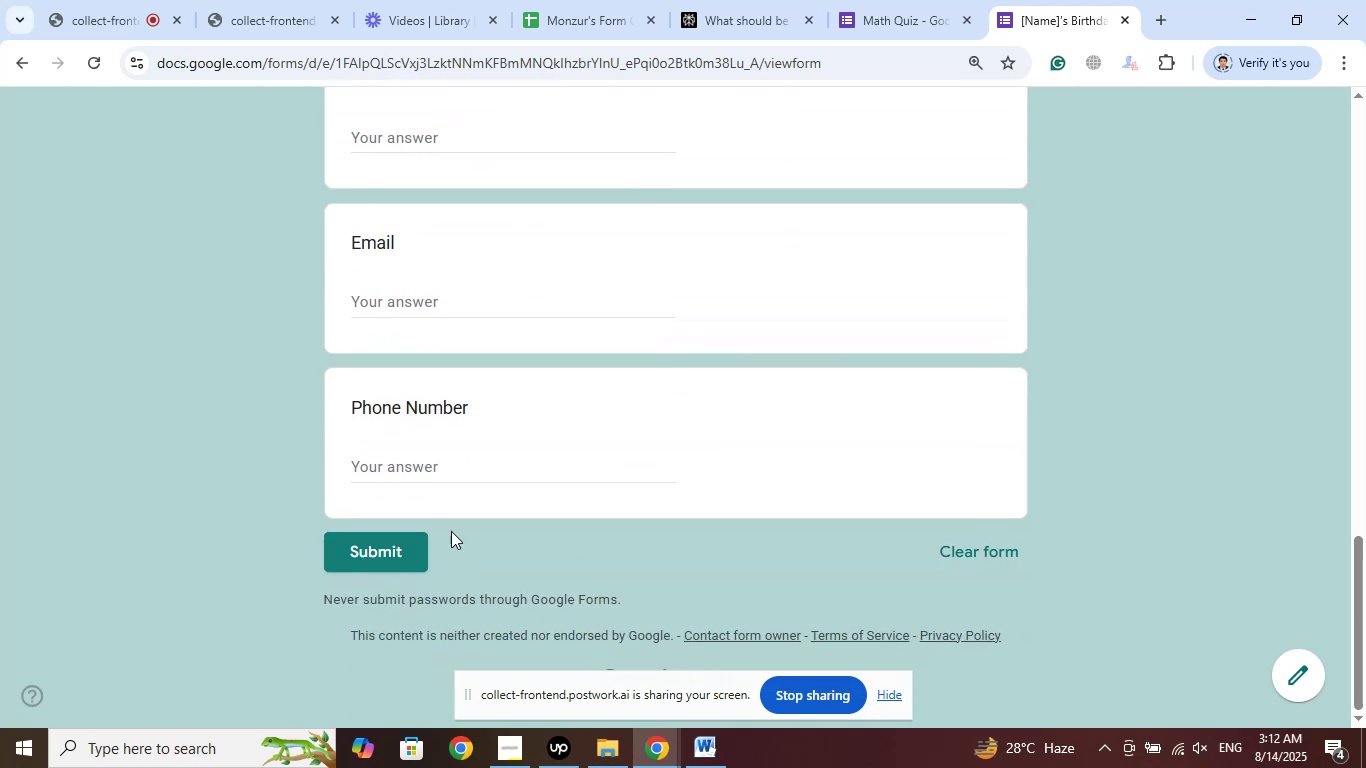 
scroll: coordinate [570, 462], scroll_direction: up, amount: 20.0
 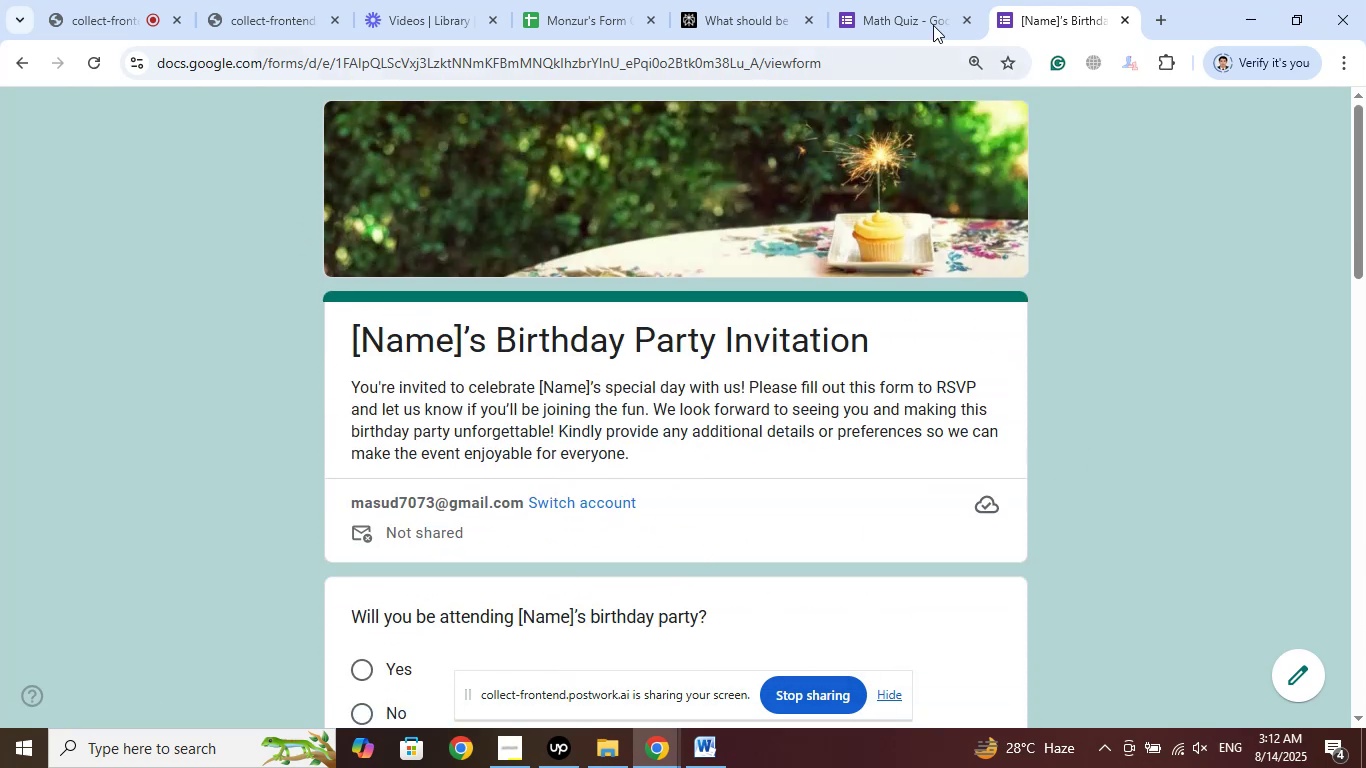 
left_click_drag(start_coordinate=[880, 345], to_coordinate=[283, 351])
 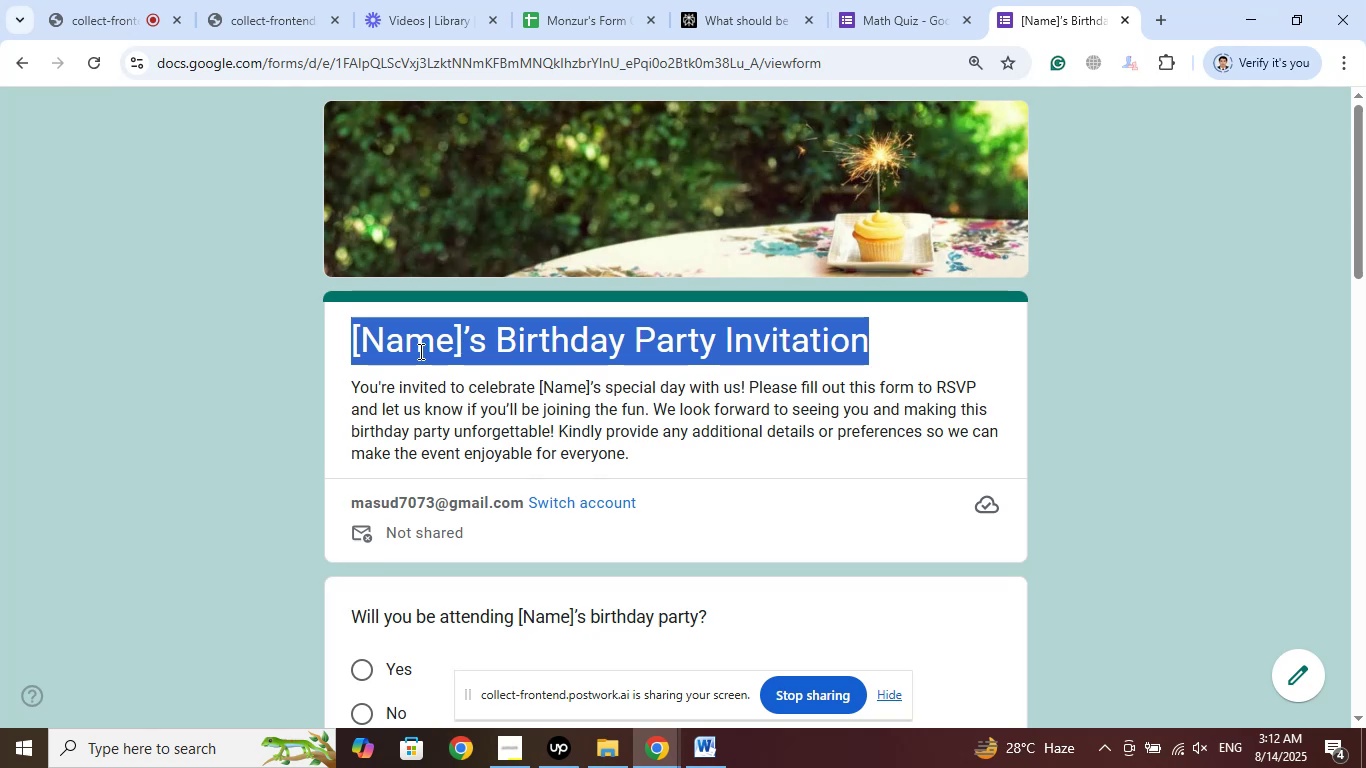 
right_click([419, 351])
 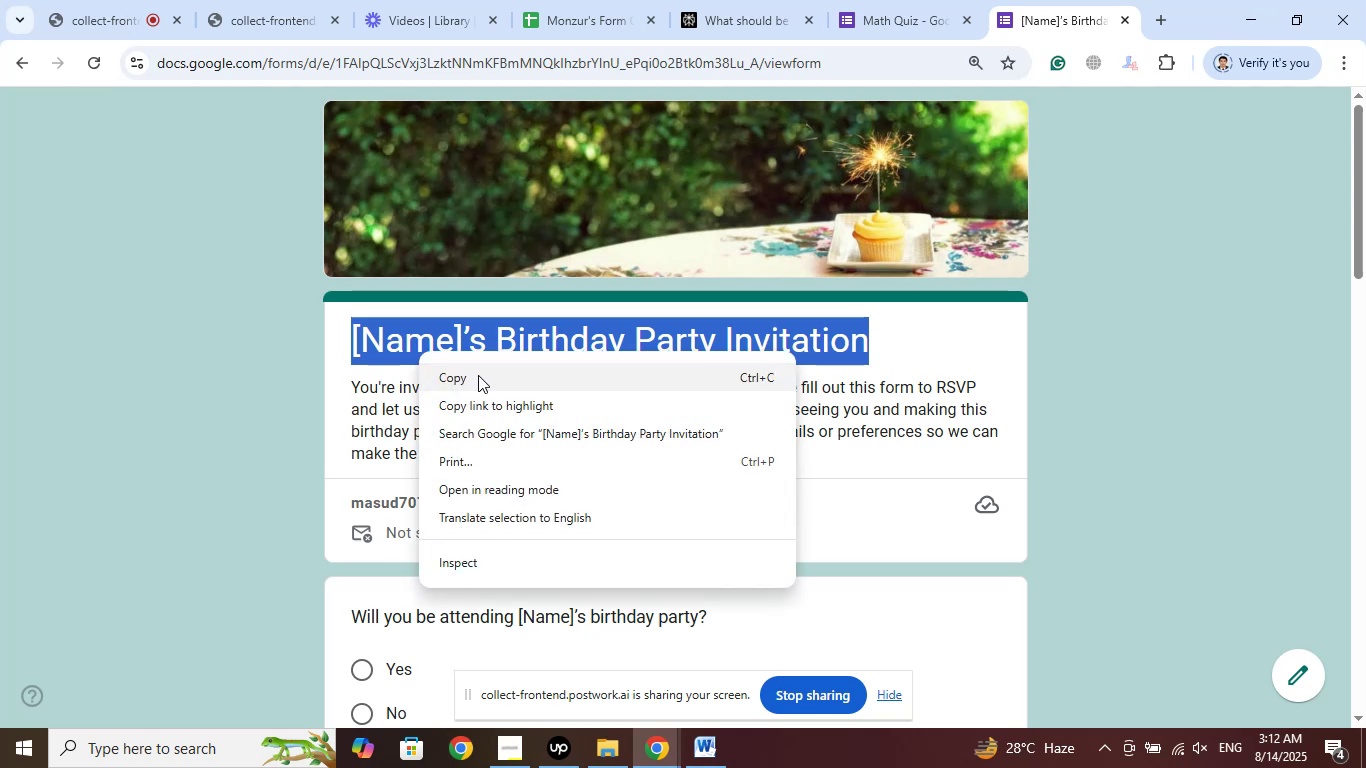 
left_click([478, 375])
 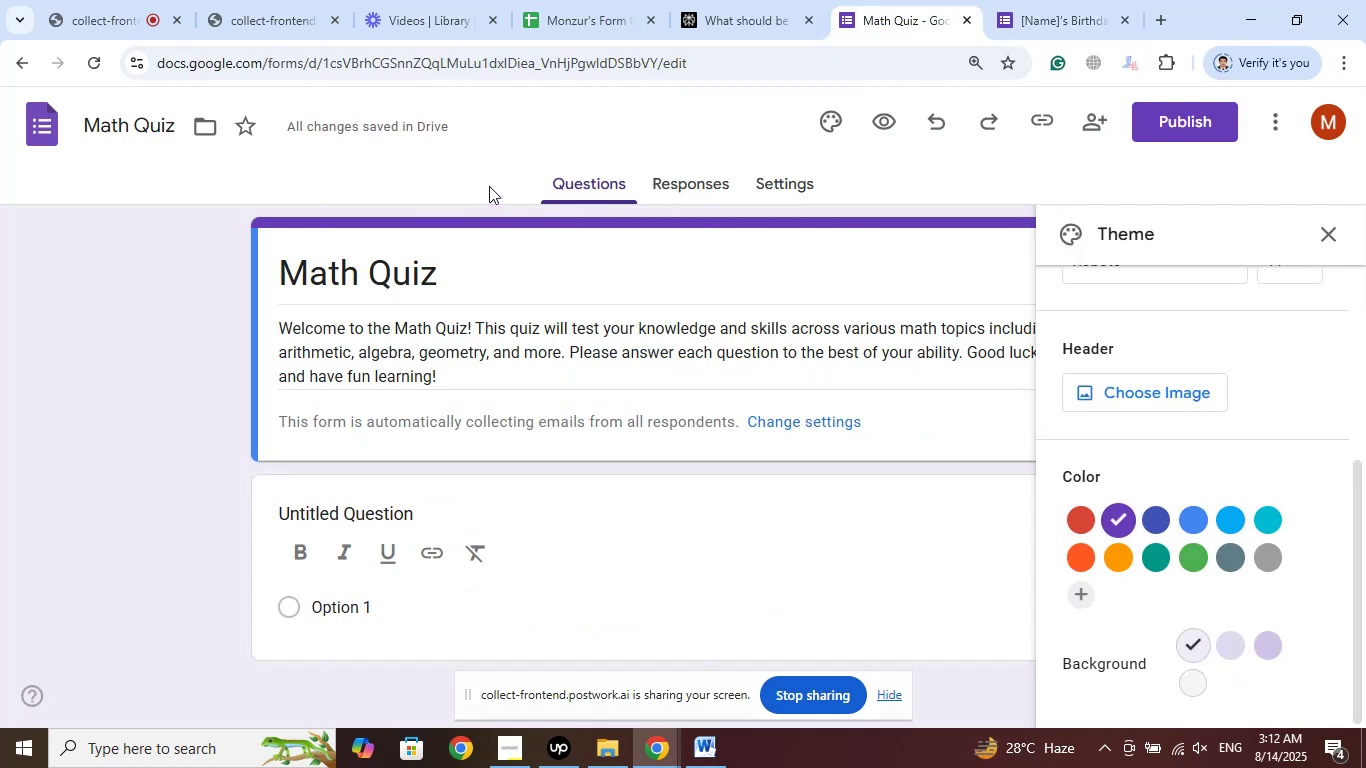 
right_click([47, 137])
 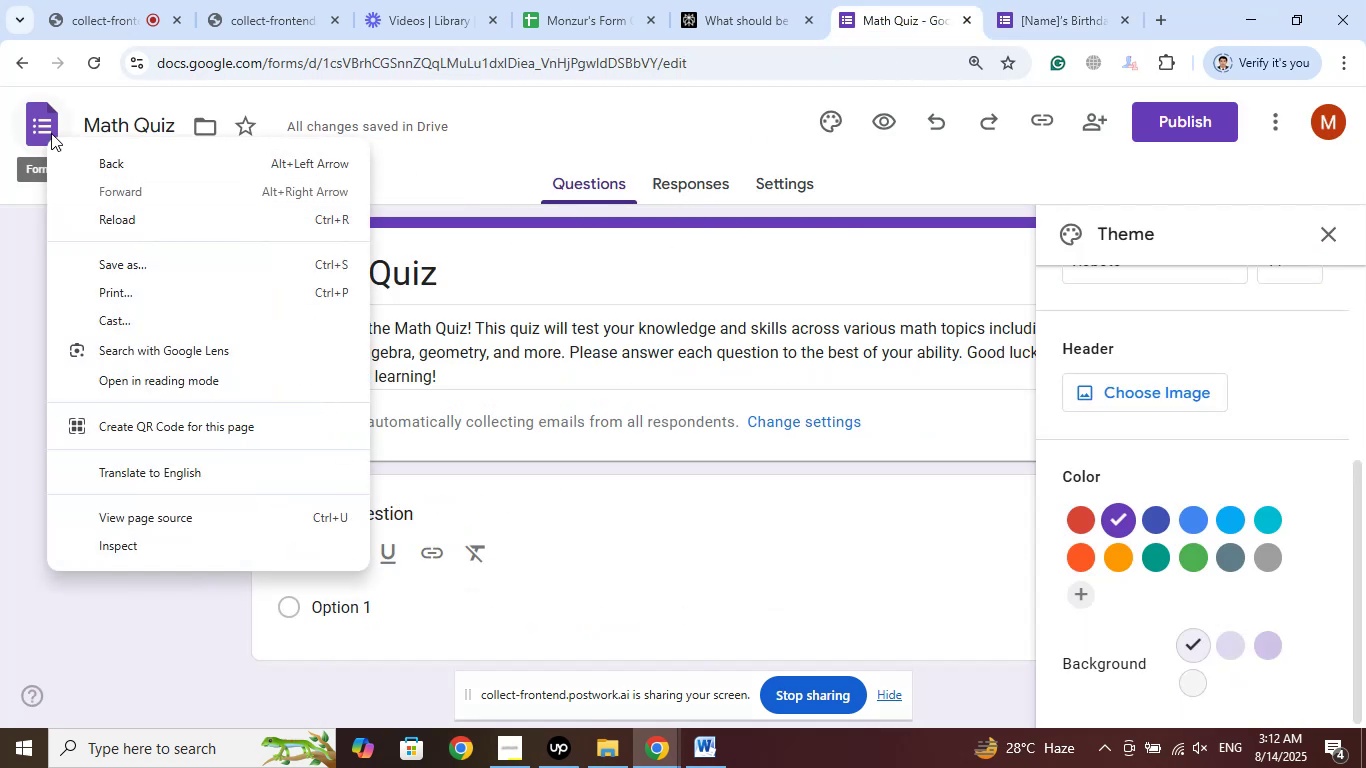 
left_click([47, 128])
 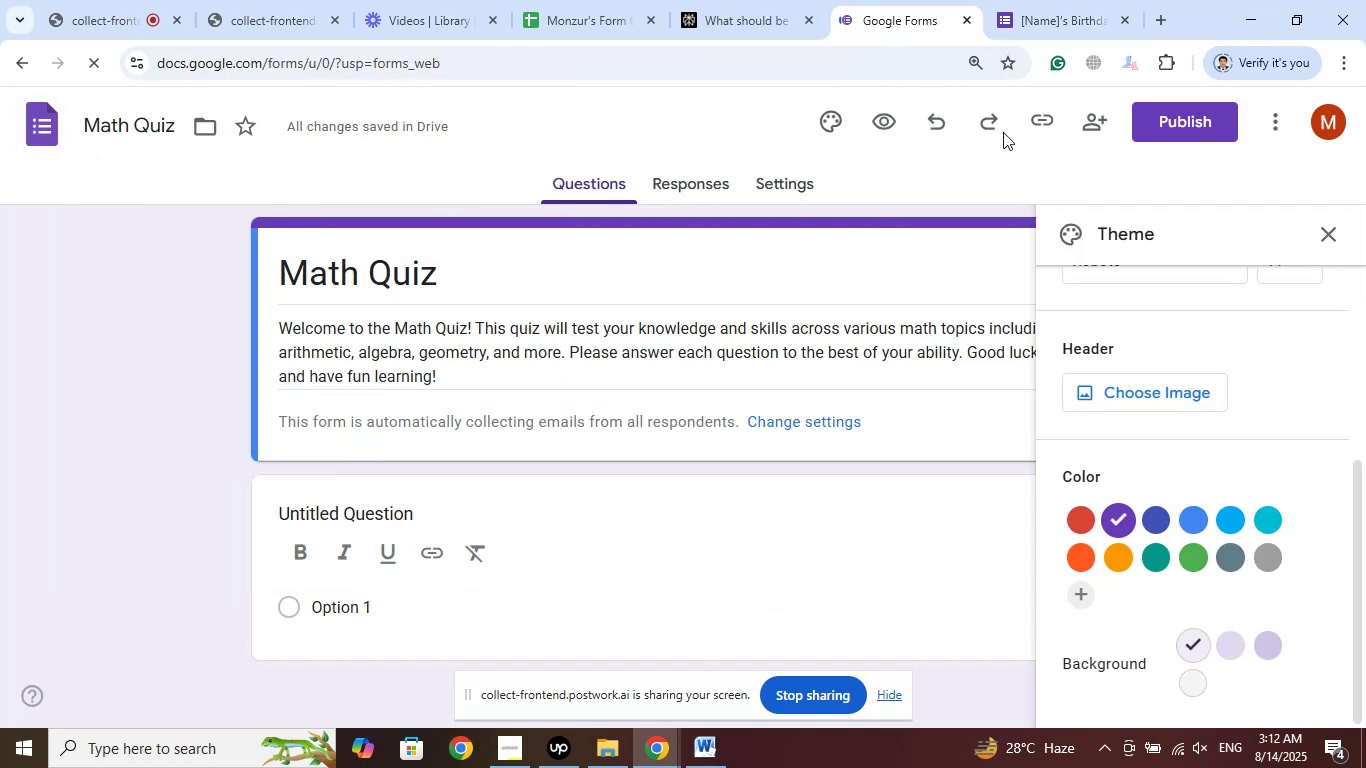 
left_click([1050, 0])
 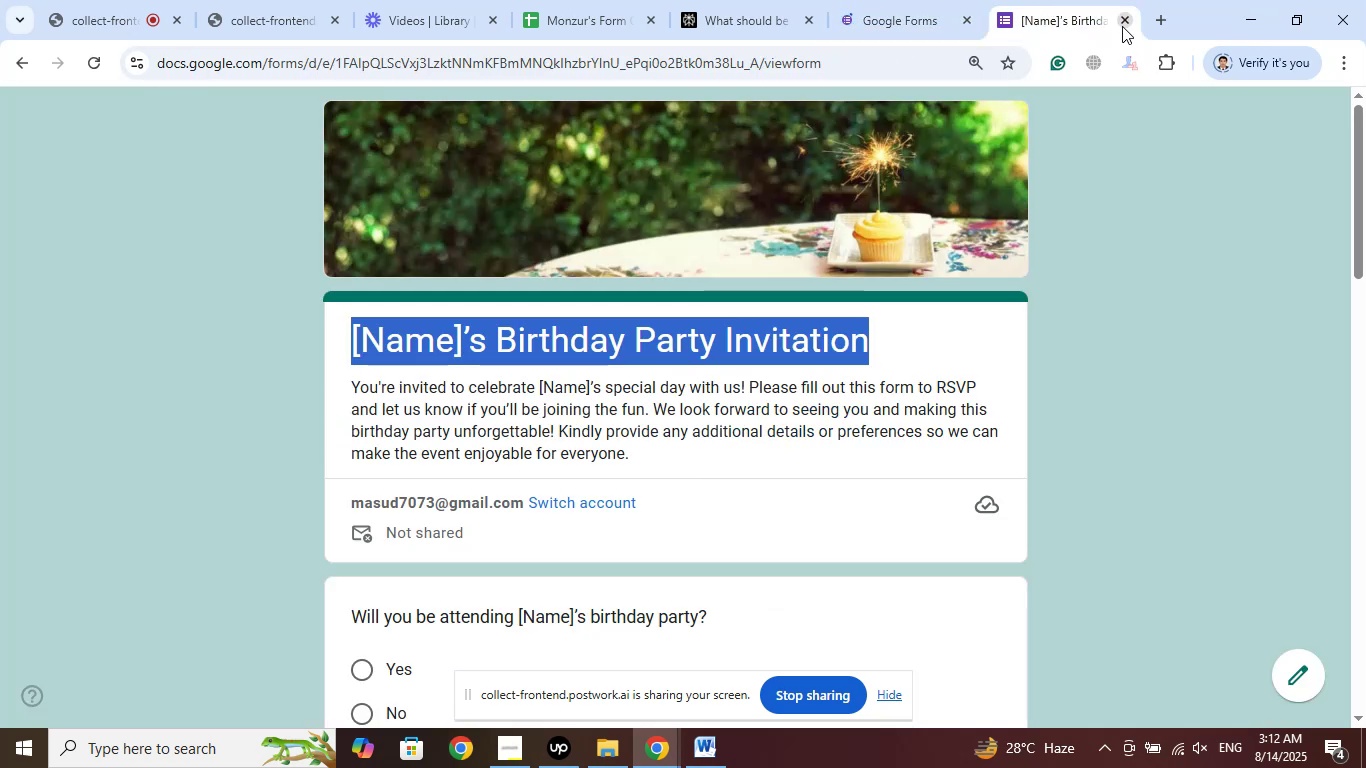 
left_click([1122, 26])
 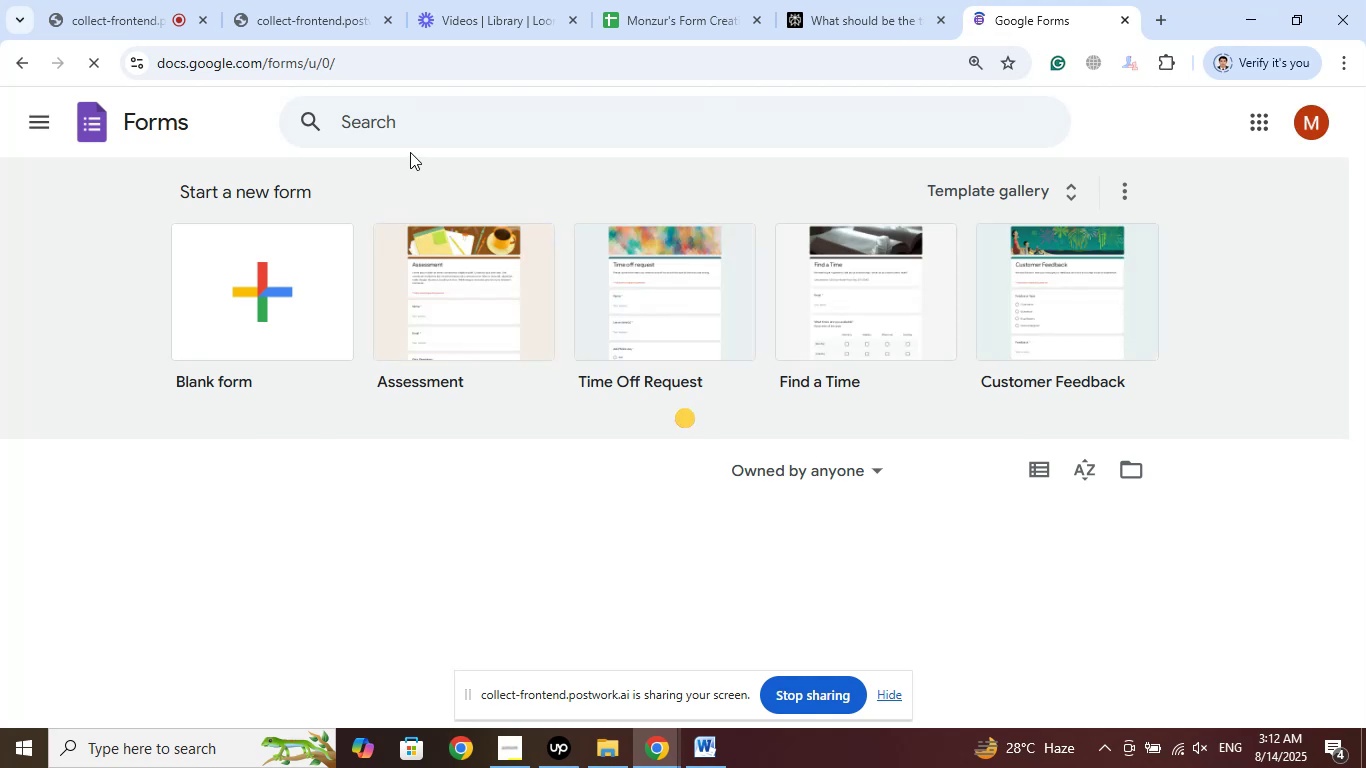 
left_click([418, 129])
 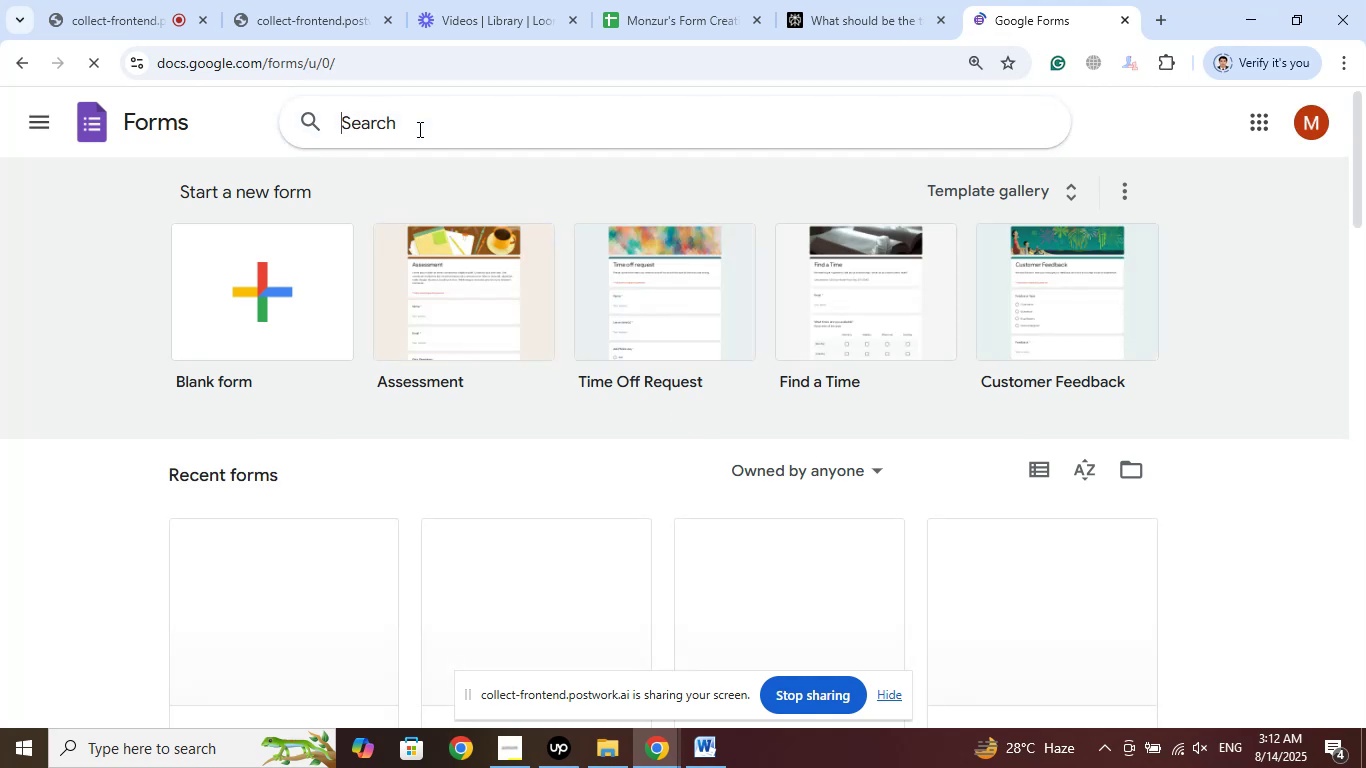 
right_click([418, 129])
 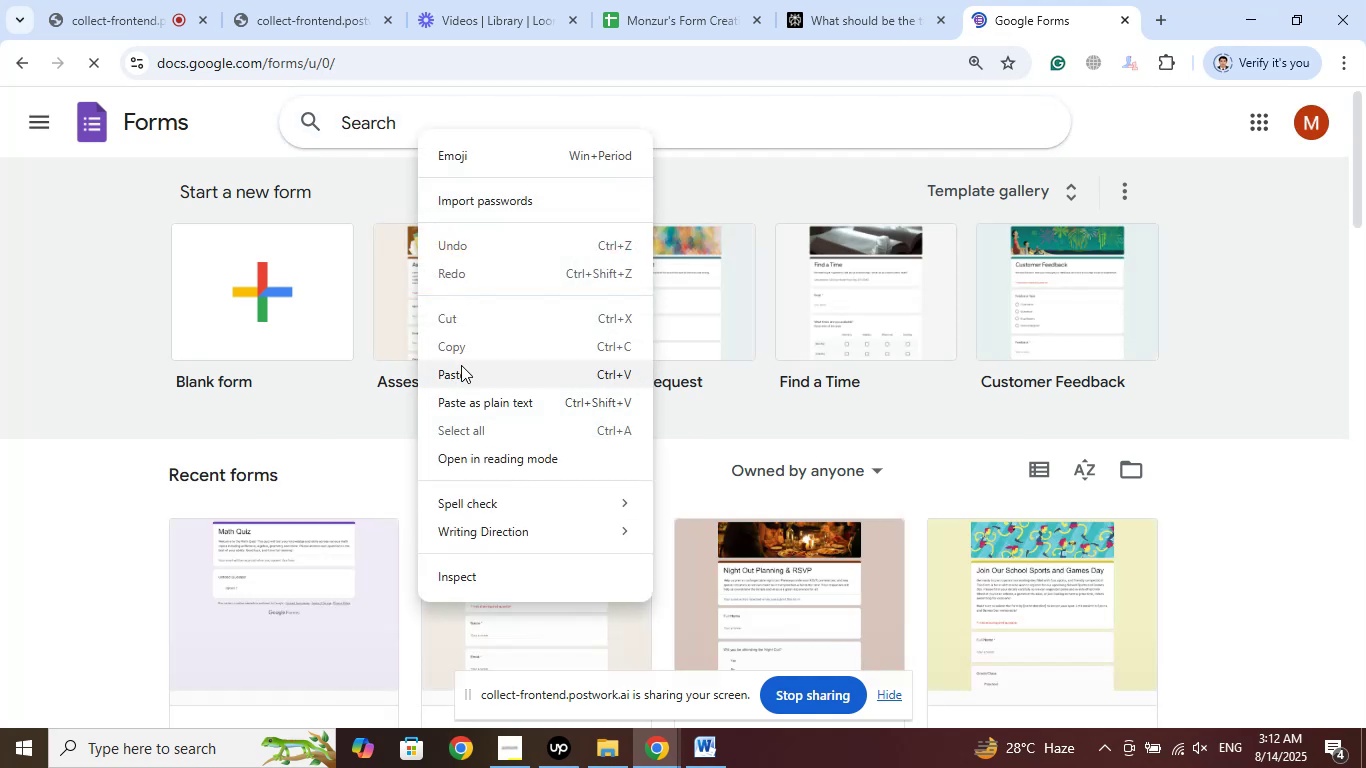 
left_click([461, 368])
 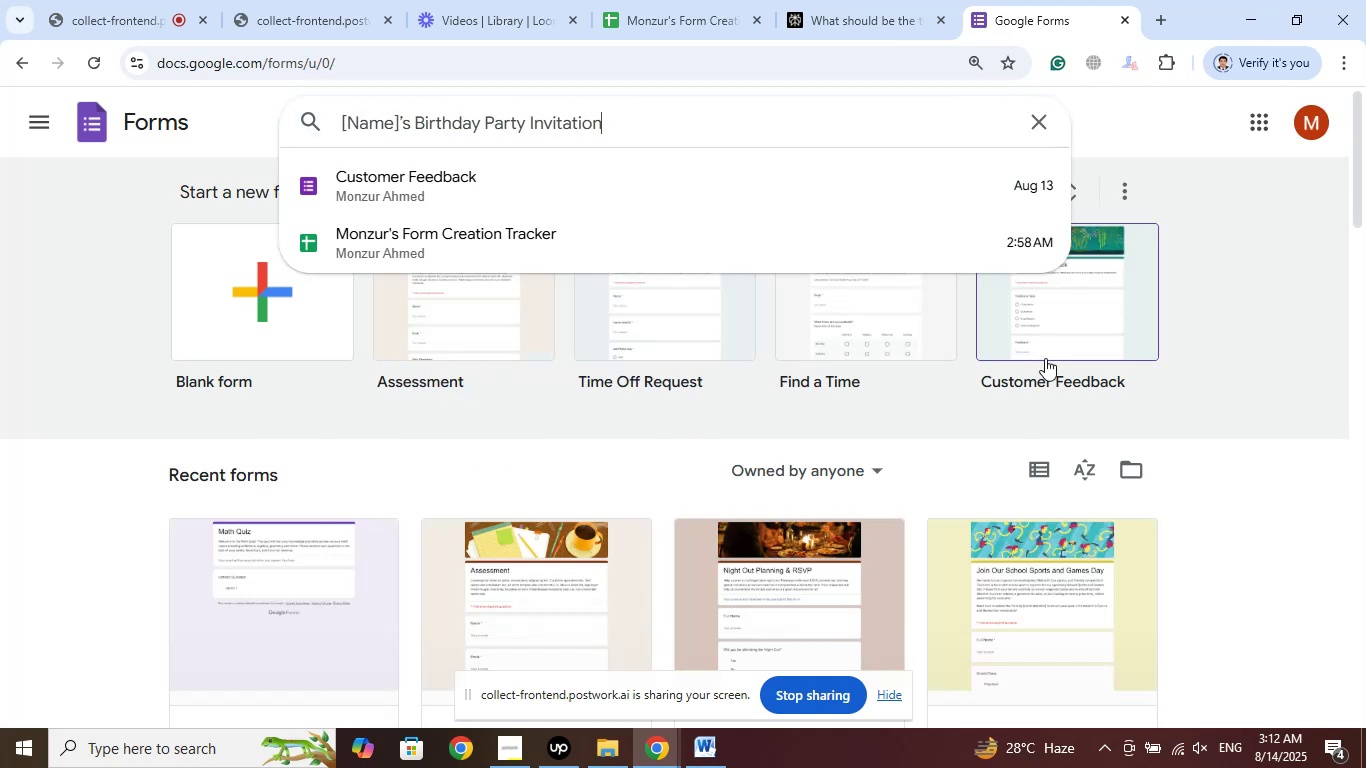 
key(Enter)
 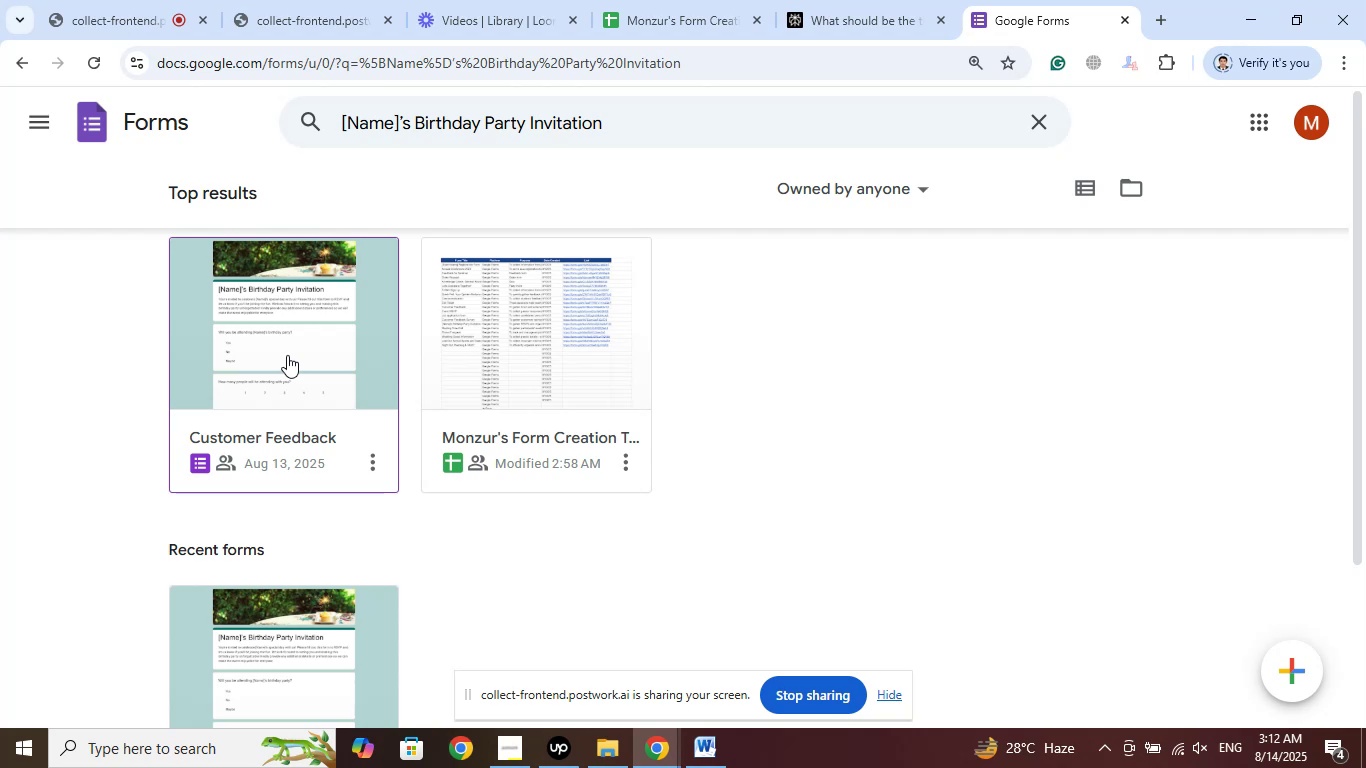 
wait(11.26)
 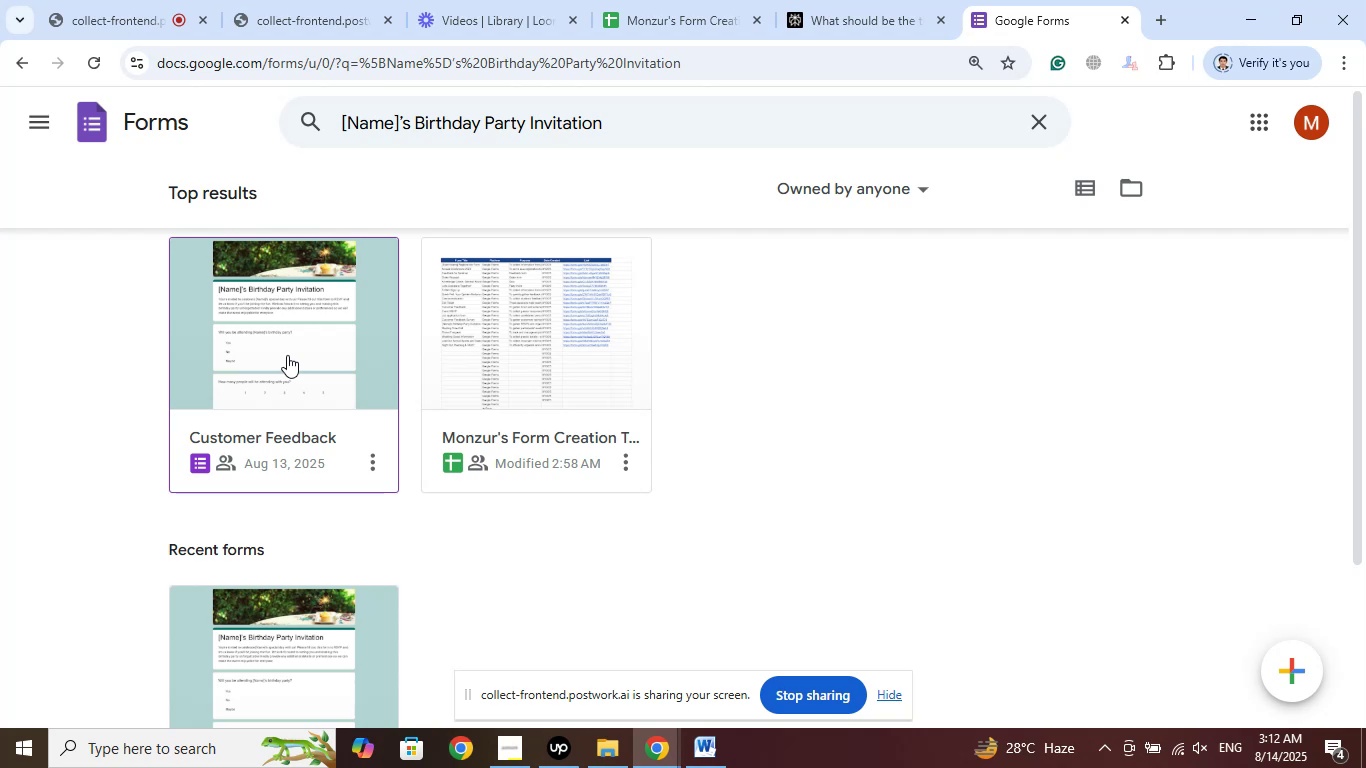 
scroll: coordinate [499, 496], scroll_direction: down, amount: 3.0
 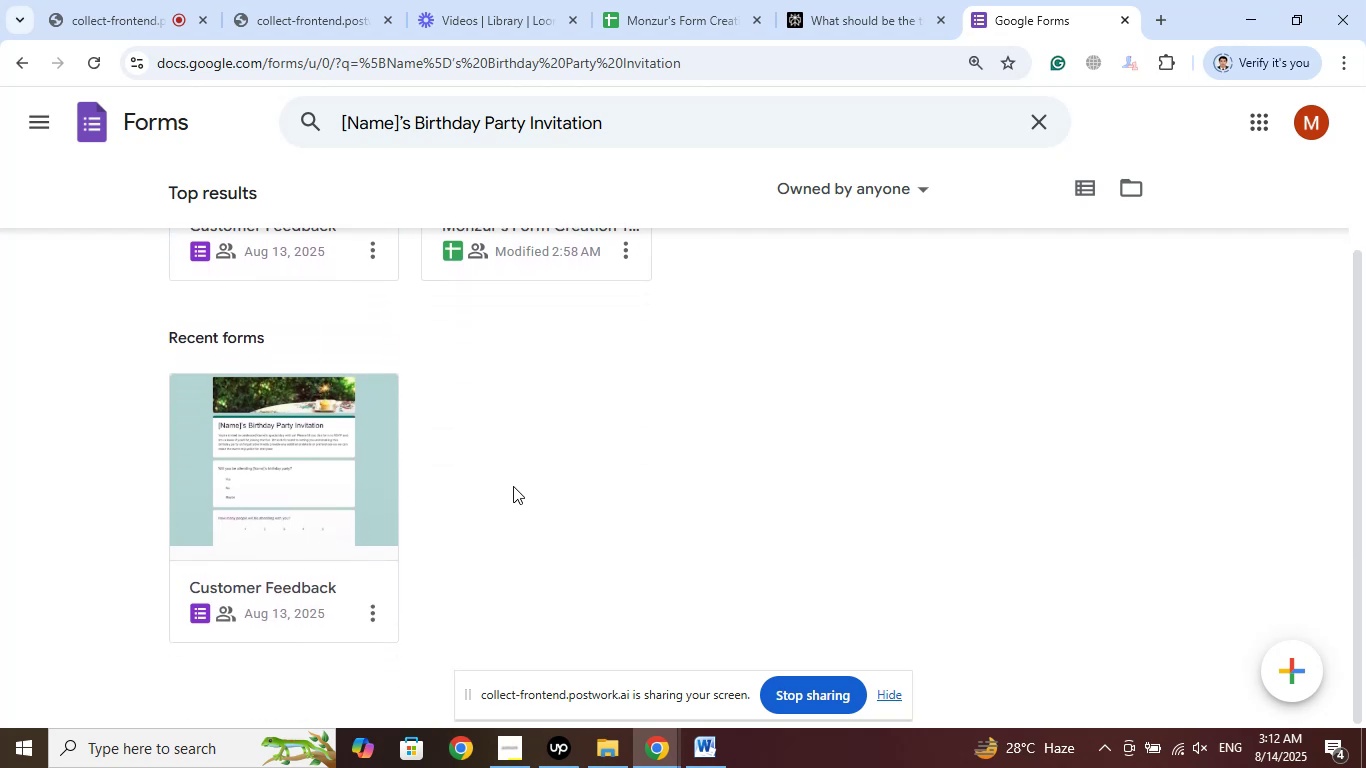 
scroll: coordinate [518, 467], scroll_direction: up, amount: 3.0
 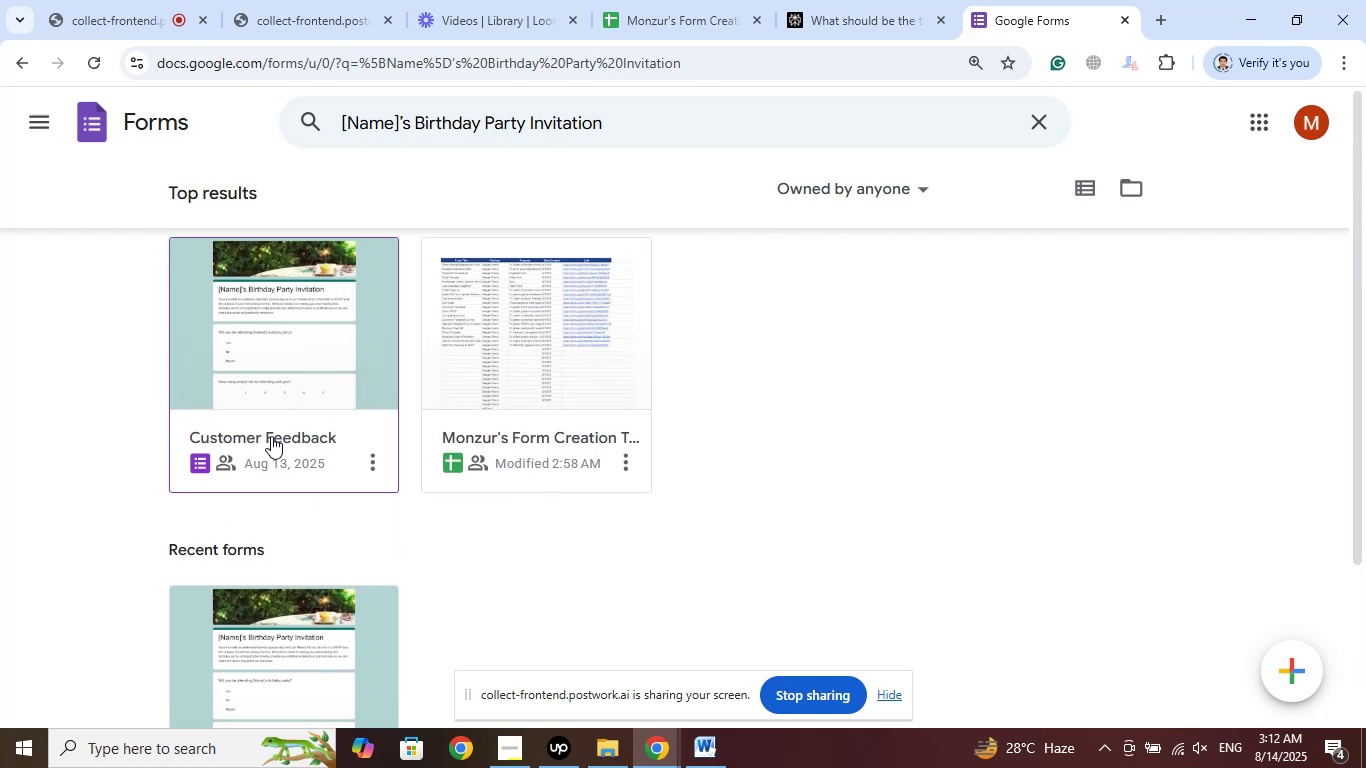 
left_click([271, 436])
 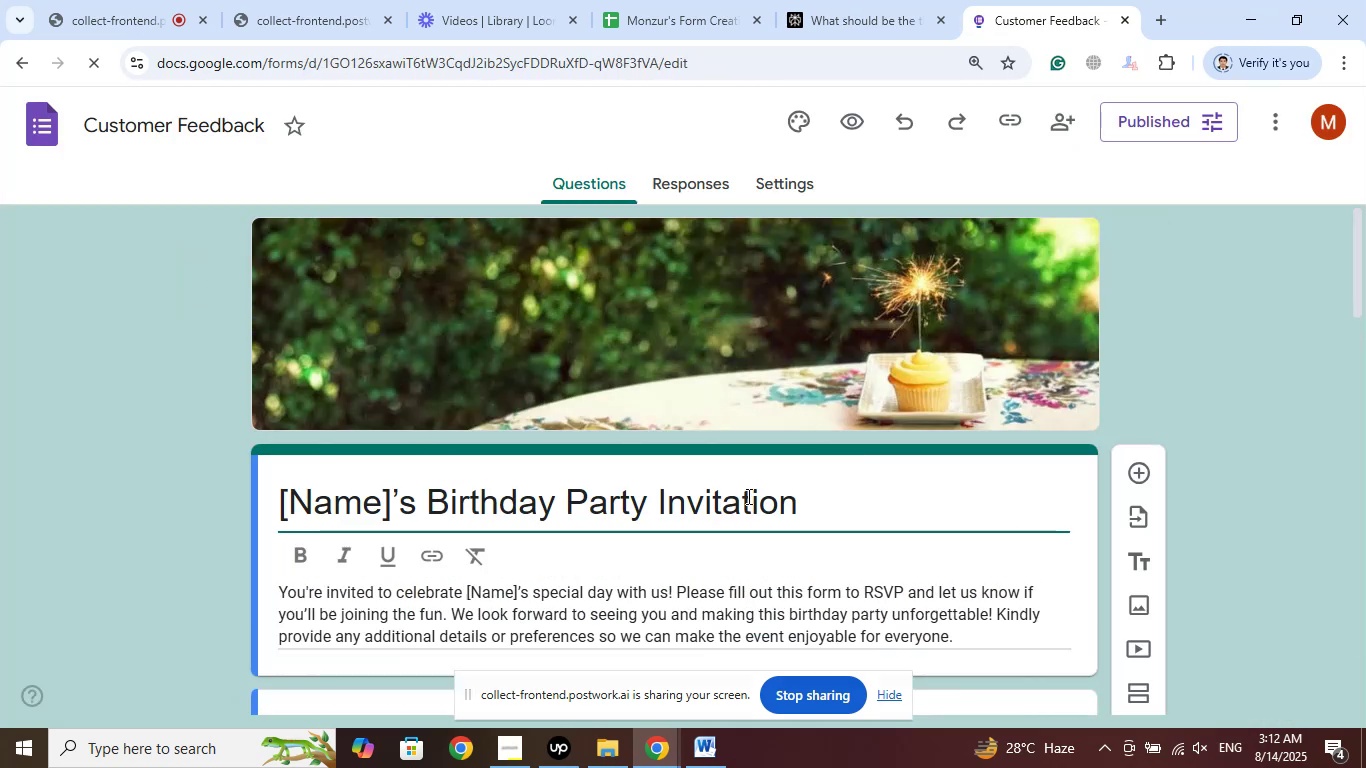 
wait(7.42)
 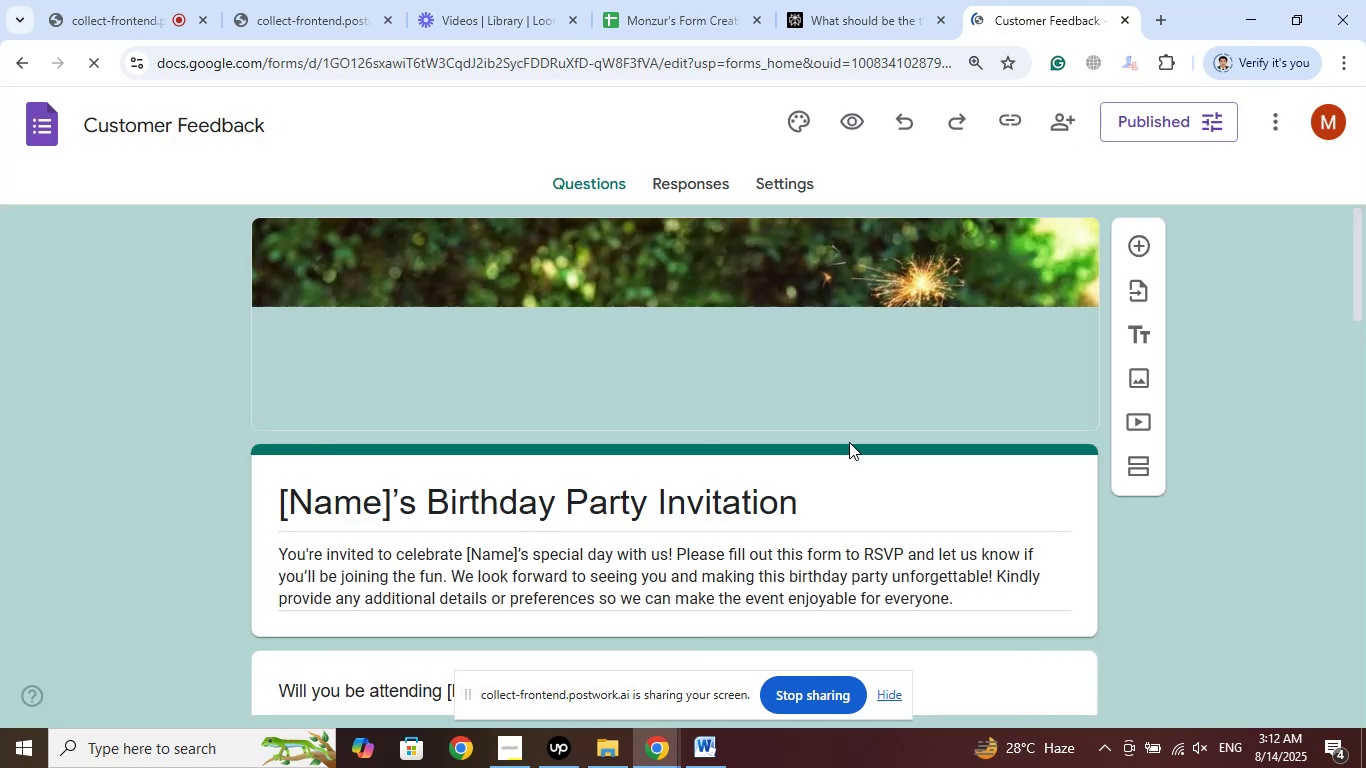 
left_click_drag(start_coordinate=[804, 498], to_coordinate=[243, 493])
 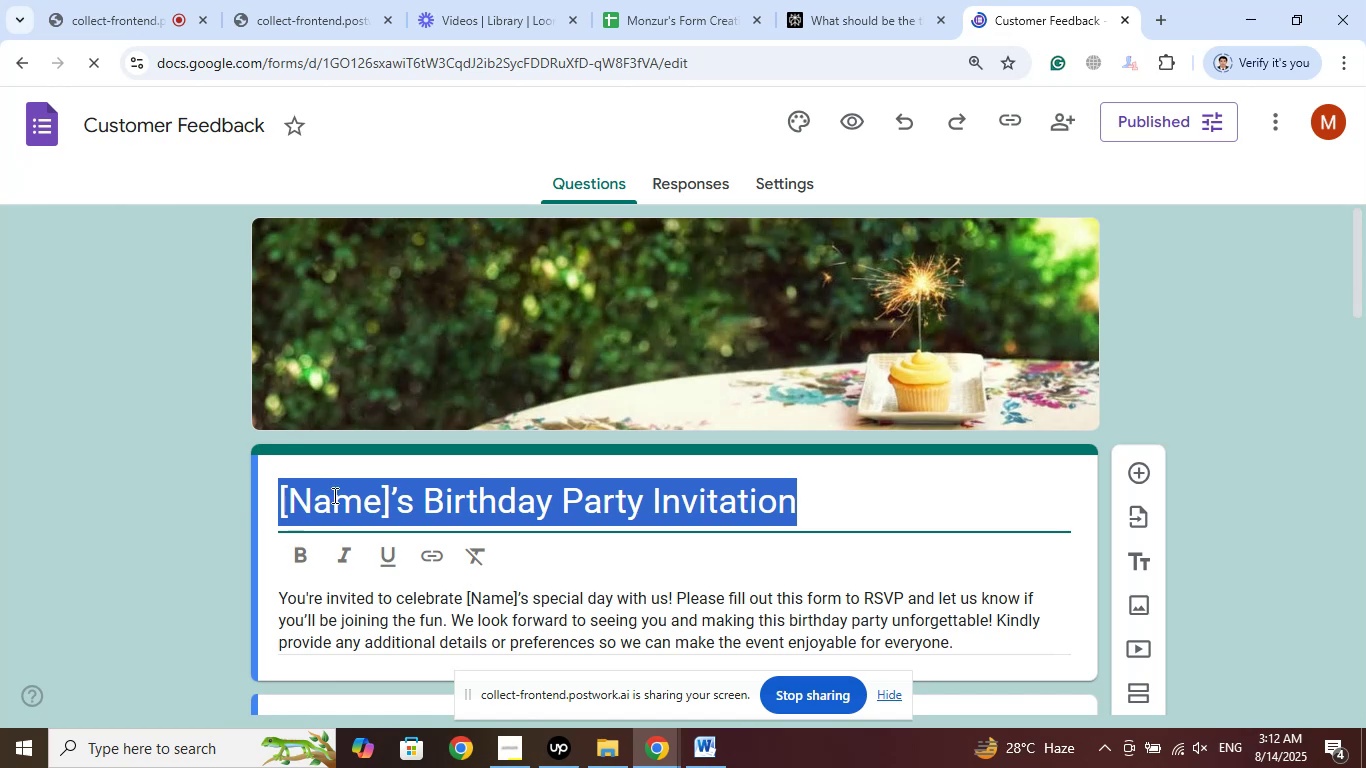 
right_click([333, 495])
 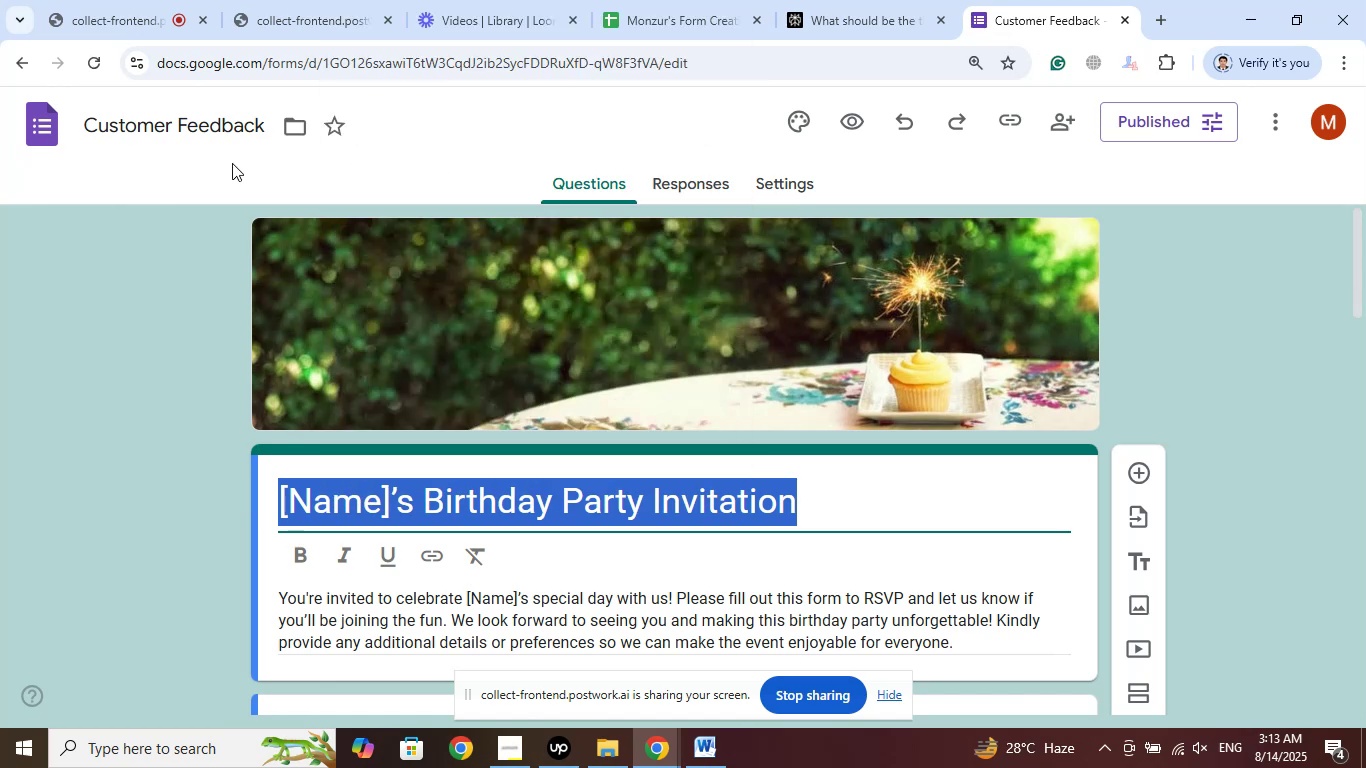 
left_click([162, 134])
 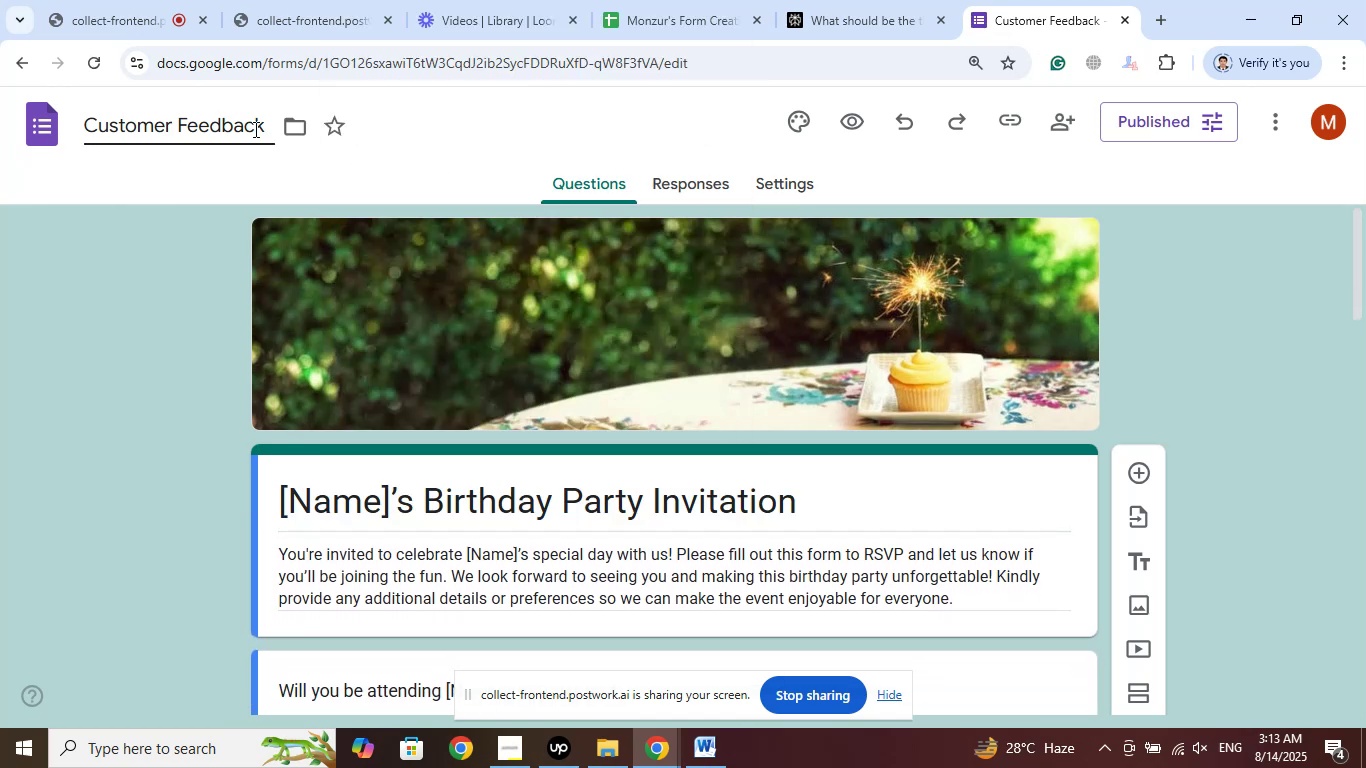 
left_click_drag(start_coordinate=[267, 121], to_coordinate=[29, 121])
 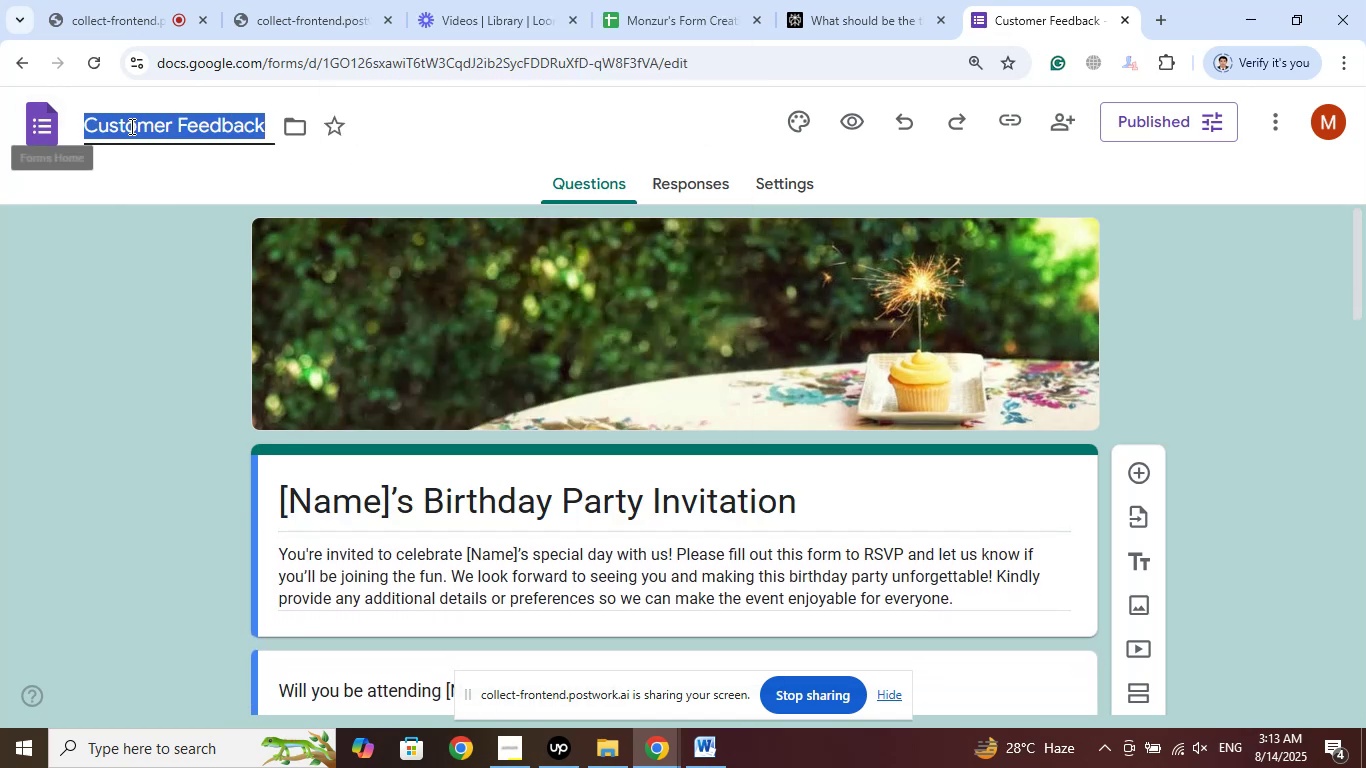 
right_click([130, 126])
 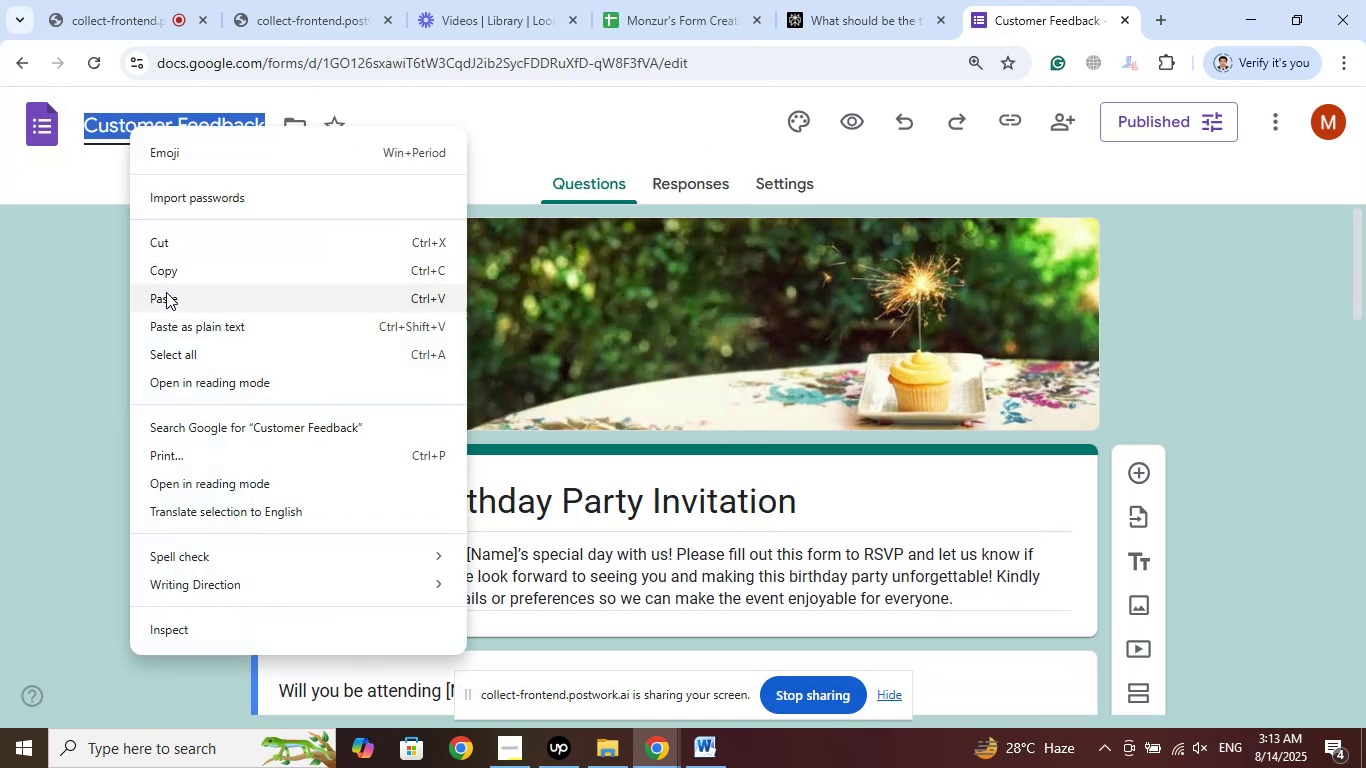 
left_click([165, 298])
 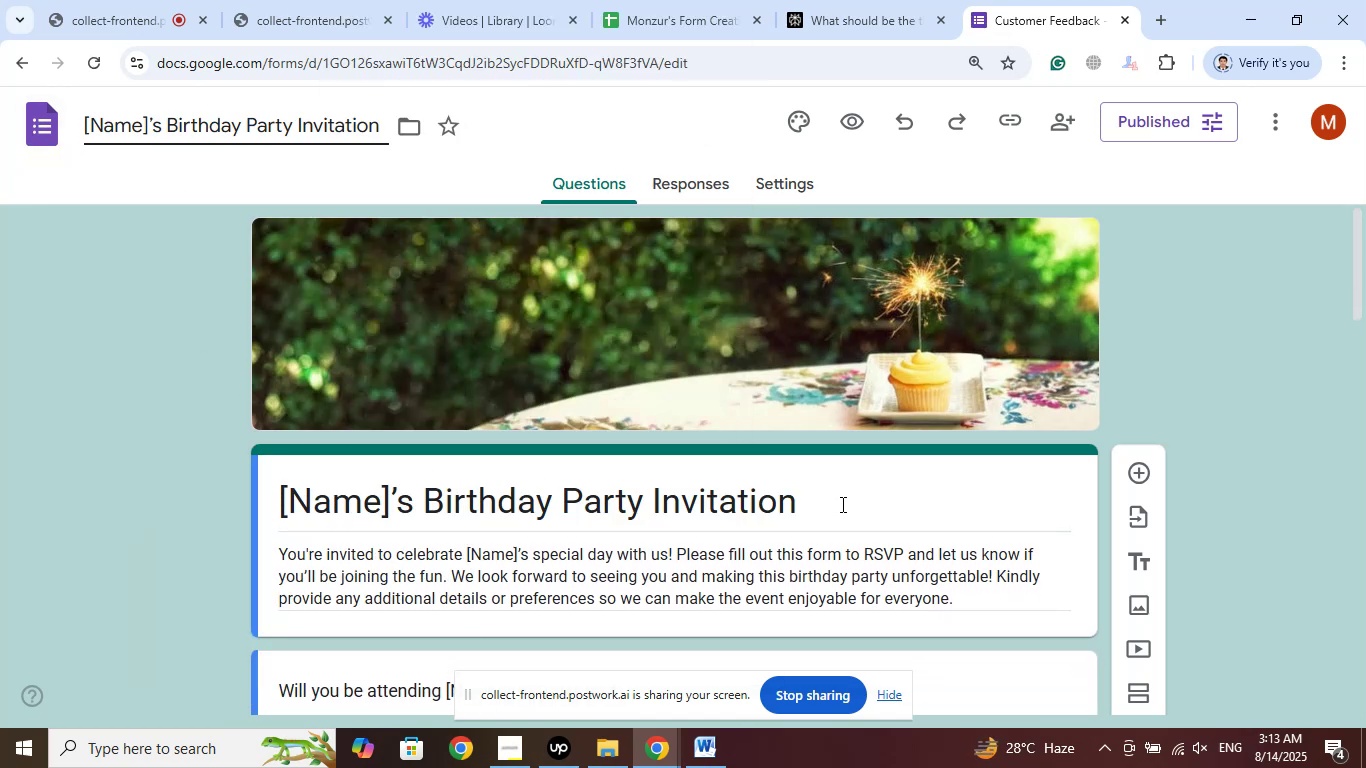 
left_click([833, 506])
 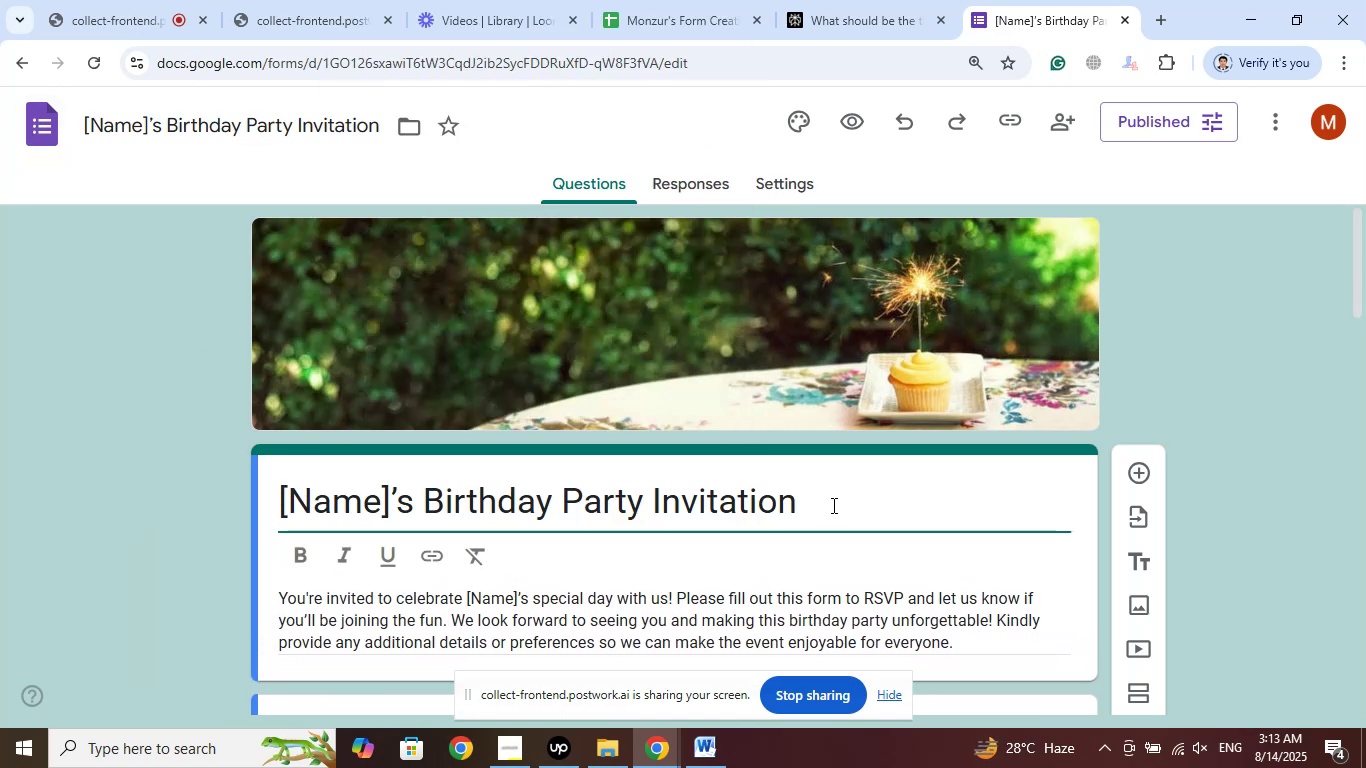 
scroll: coordinate [832, 505], scroll_direction: down, amount: 2.0
 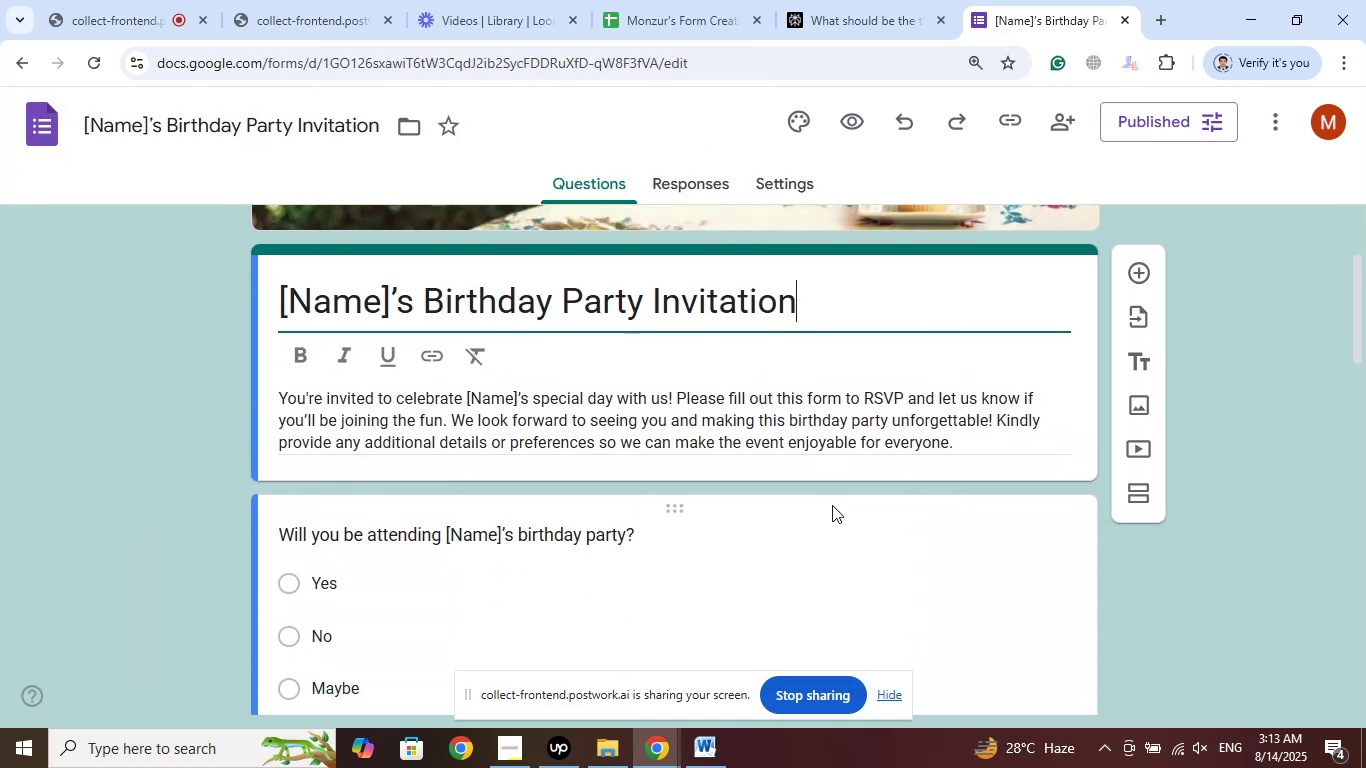 
scroll: coordinate [834, 472], scroll_direction: up, amount: 9.0
 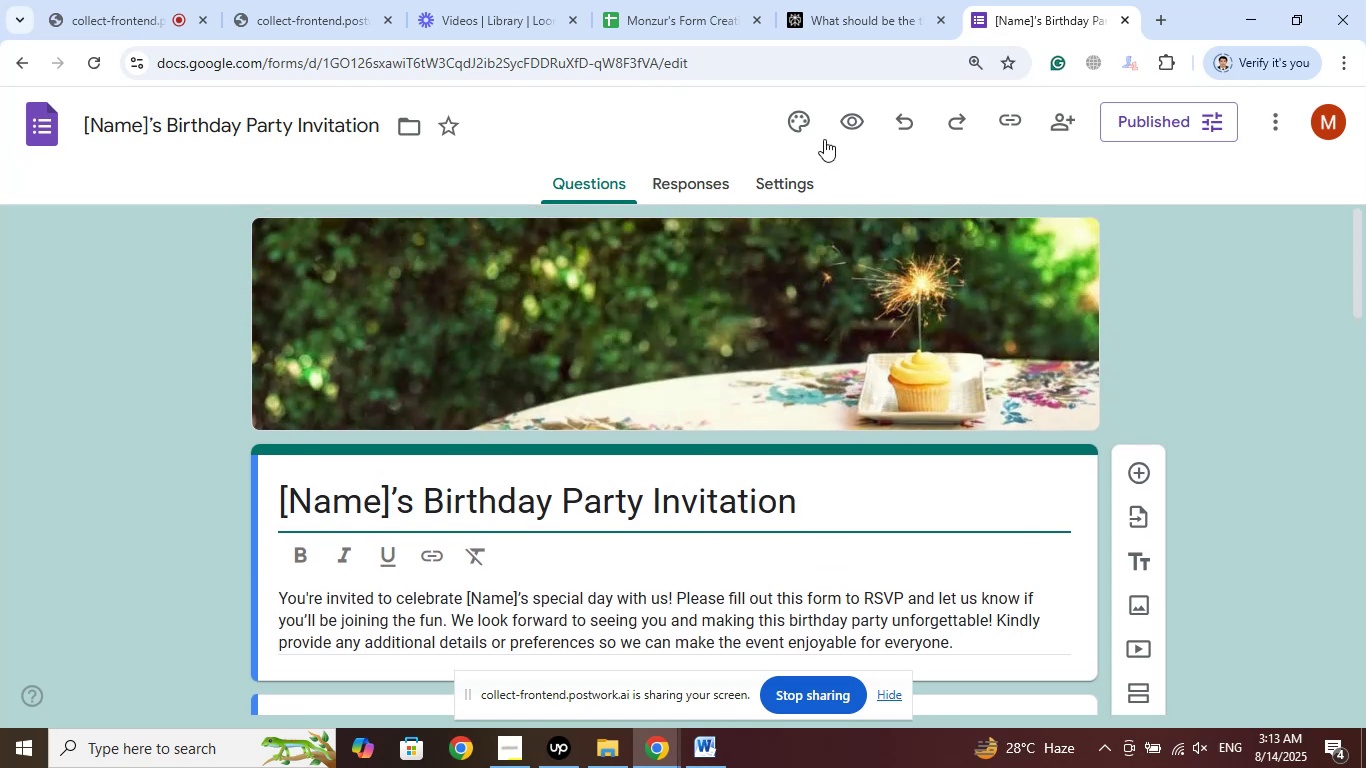 
left_click([802, 114])
 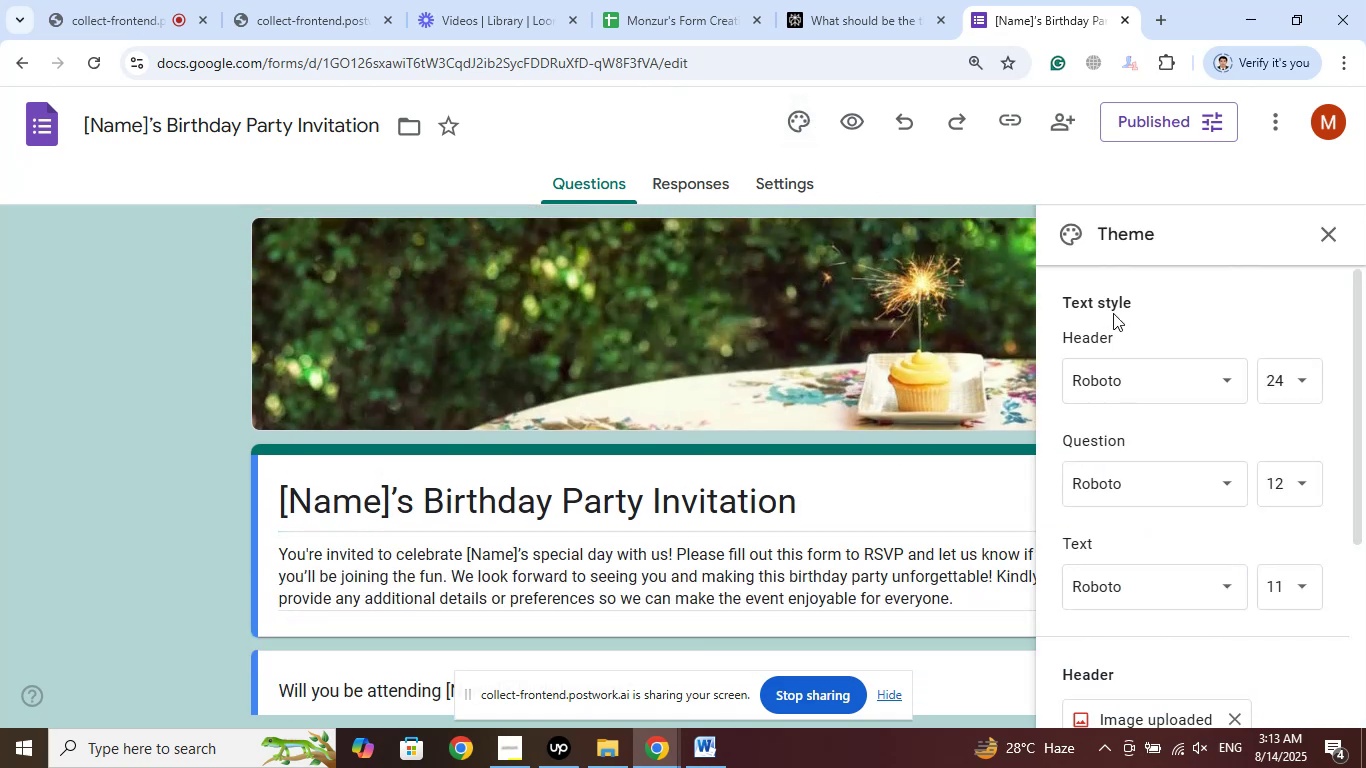 
scroll: coordinate [1275, 444], scroll_direction: down, amount: 6.0
 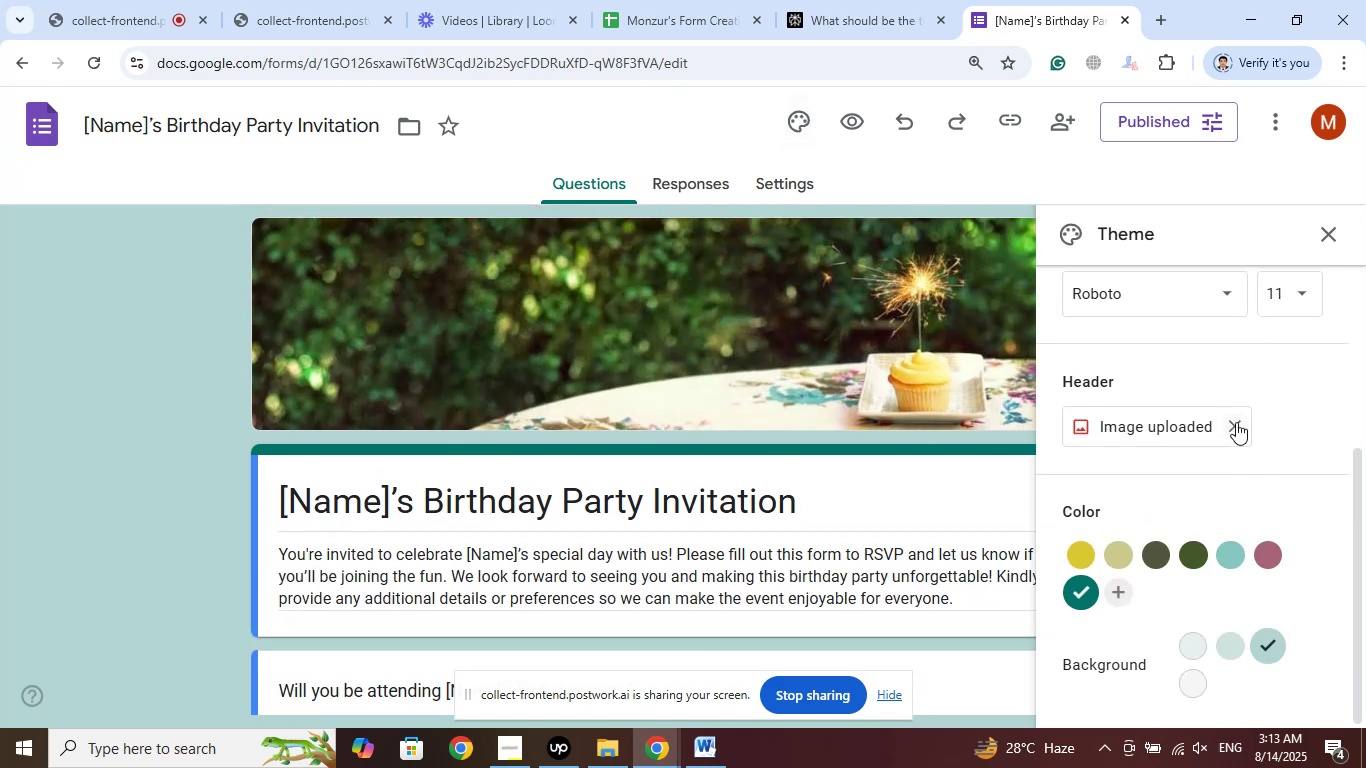 
left_click([1231, 422])
 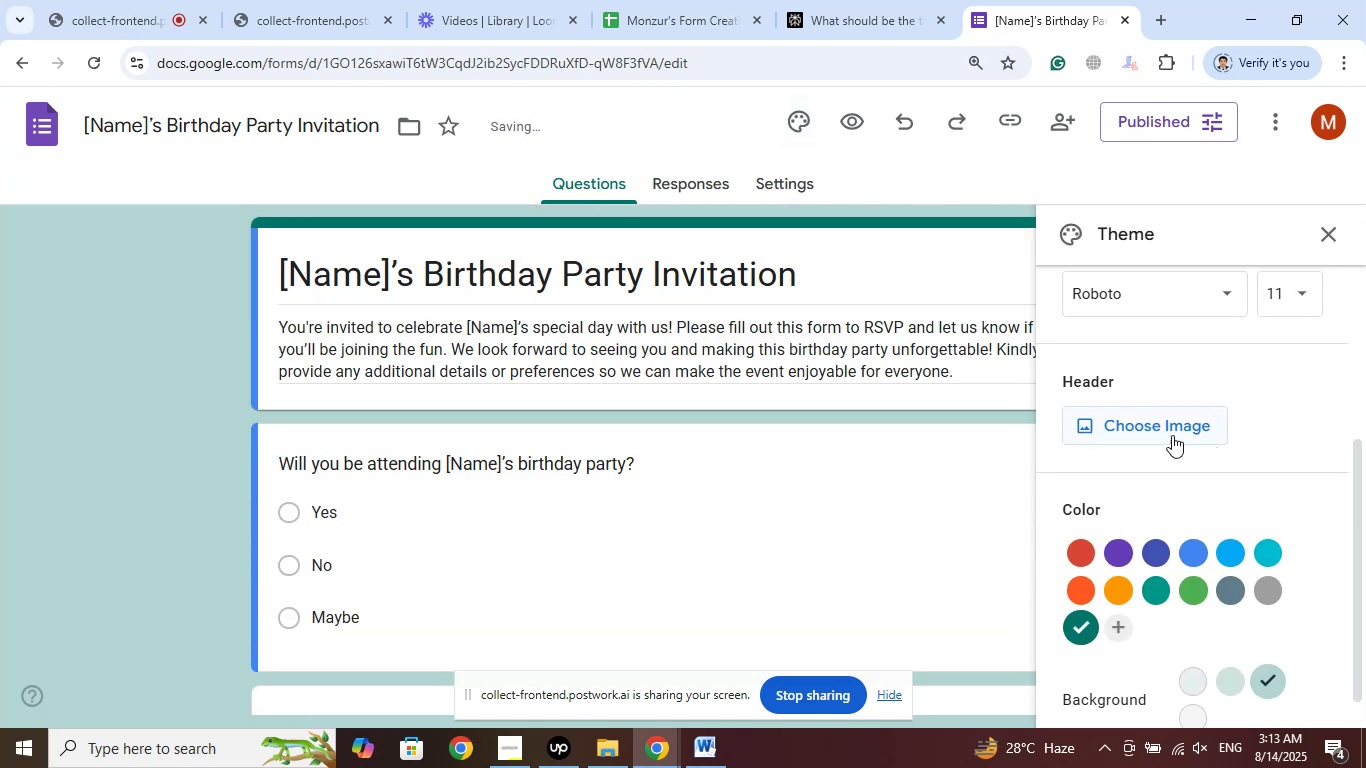 
left_click([1170, 429])
 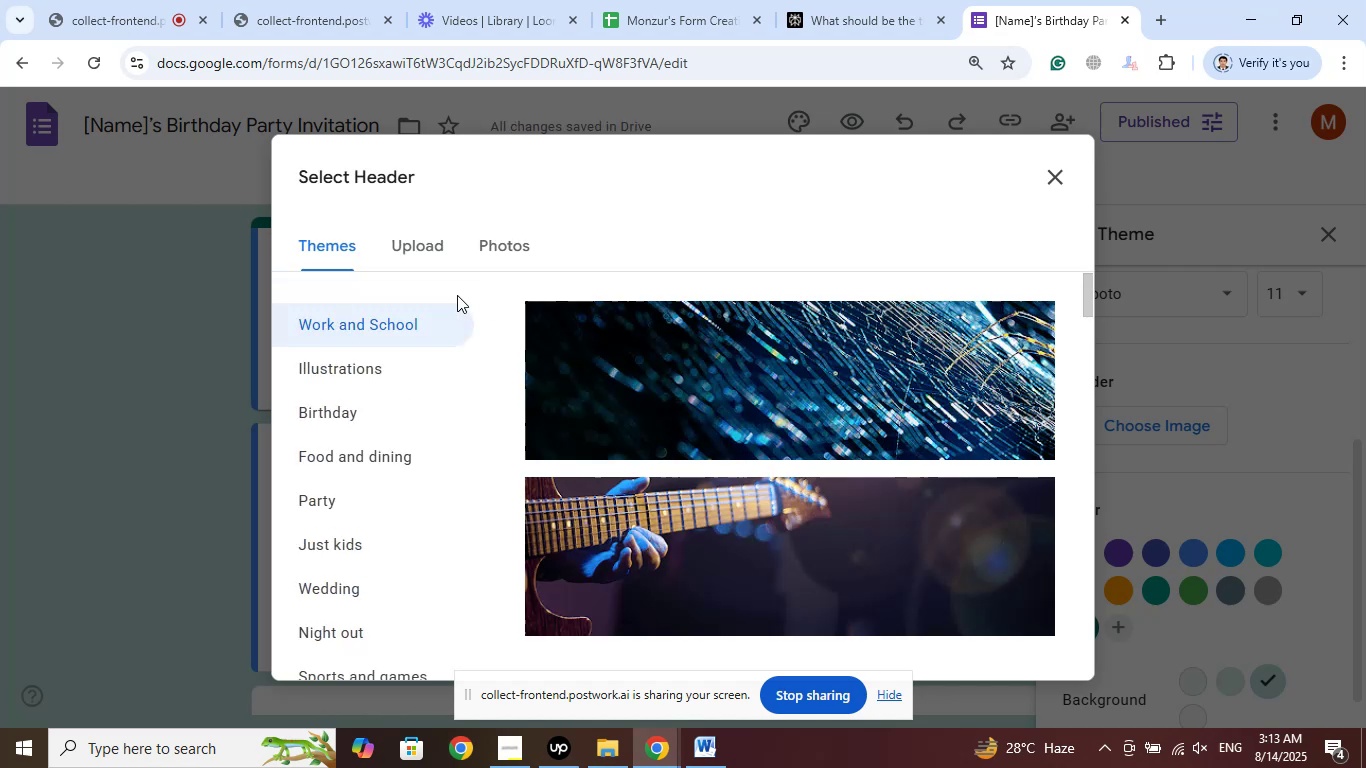 
left_click([329, 369])
 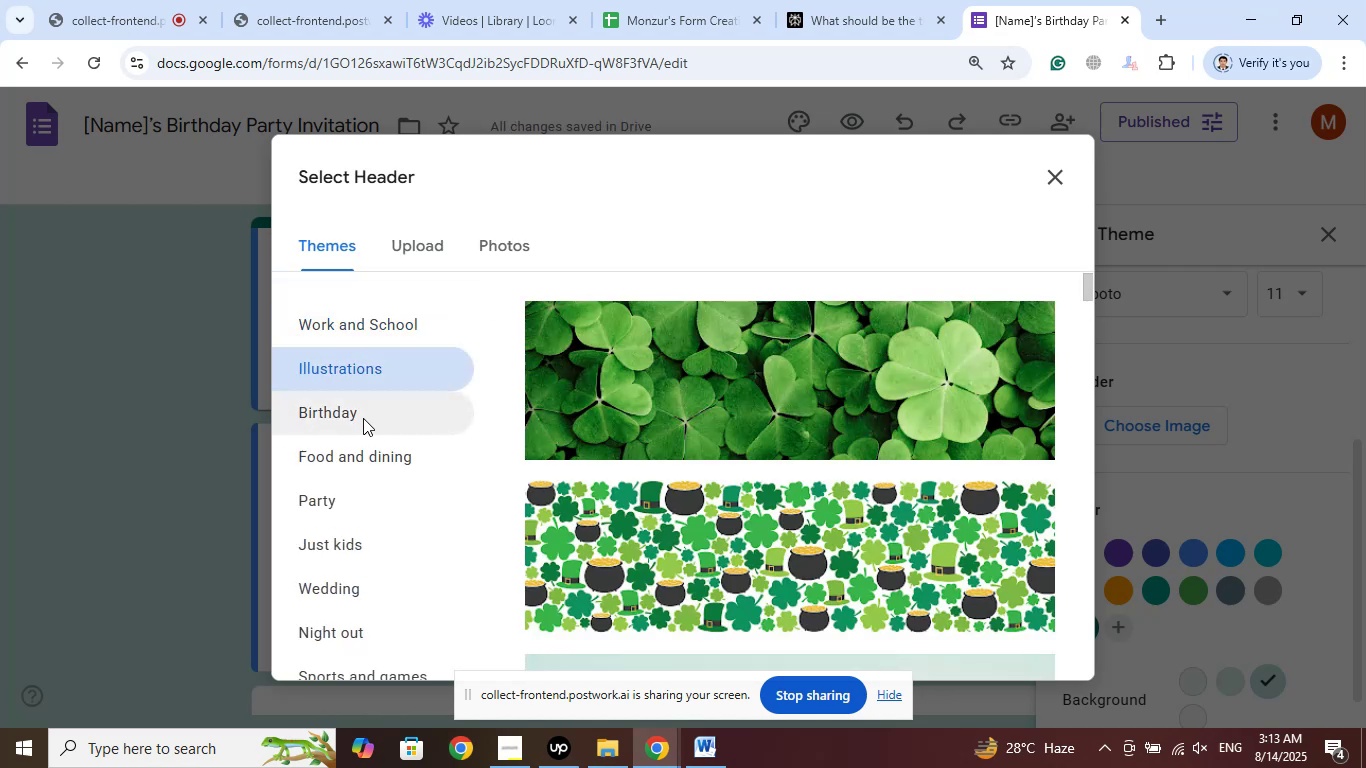 
left_click([363, 418])
 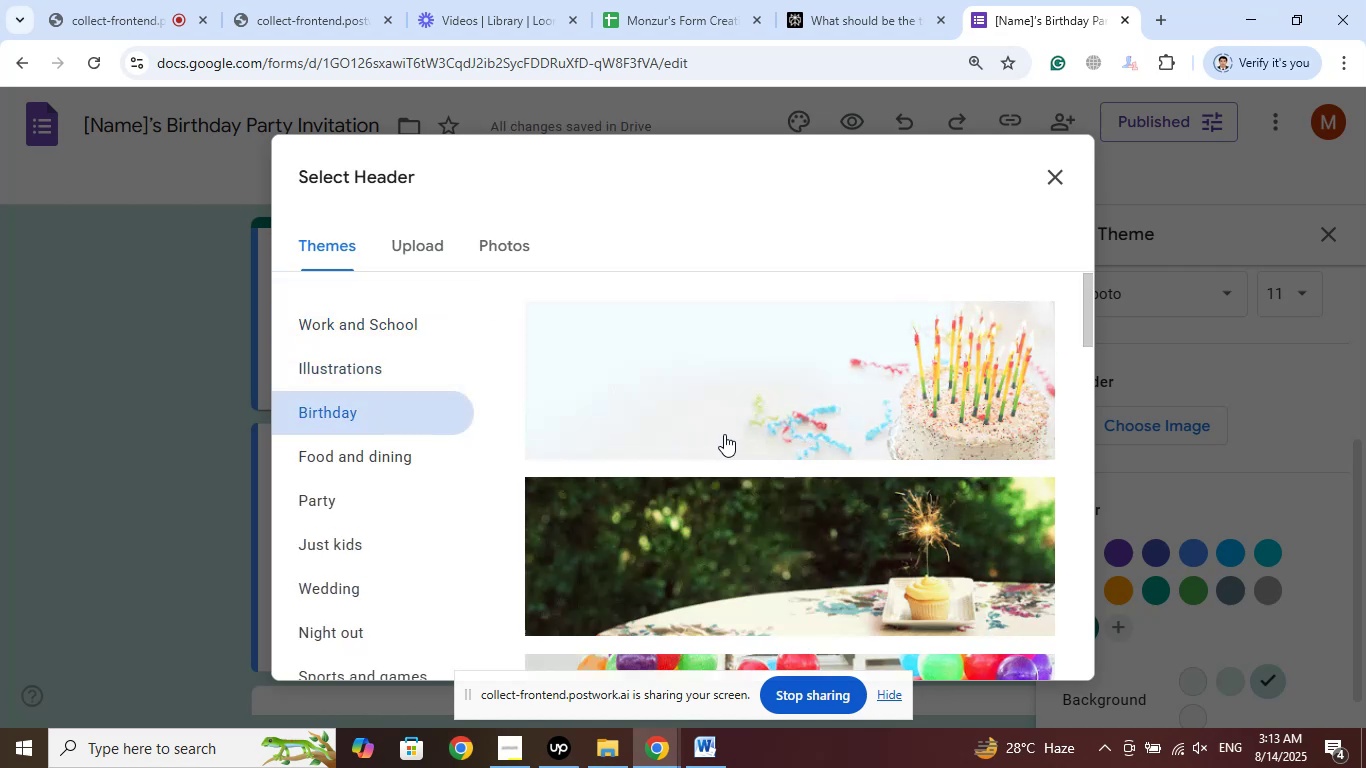 
scroll: coordinate [773, 413], scroll_direction: down, amount: 4.0
 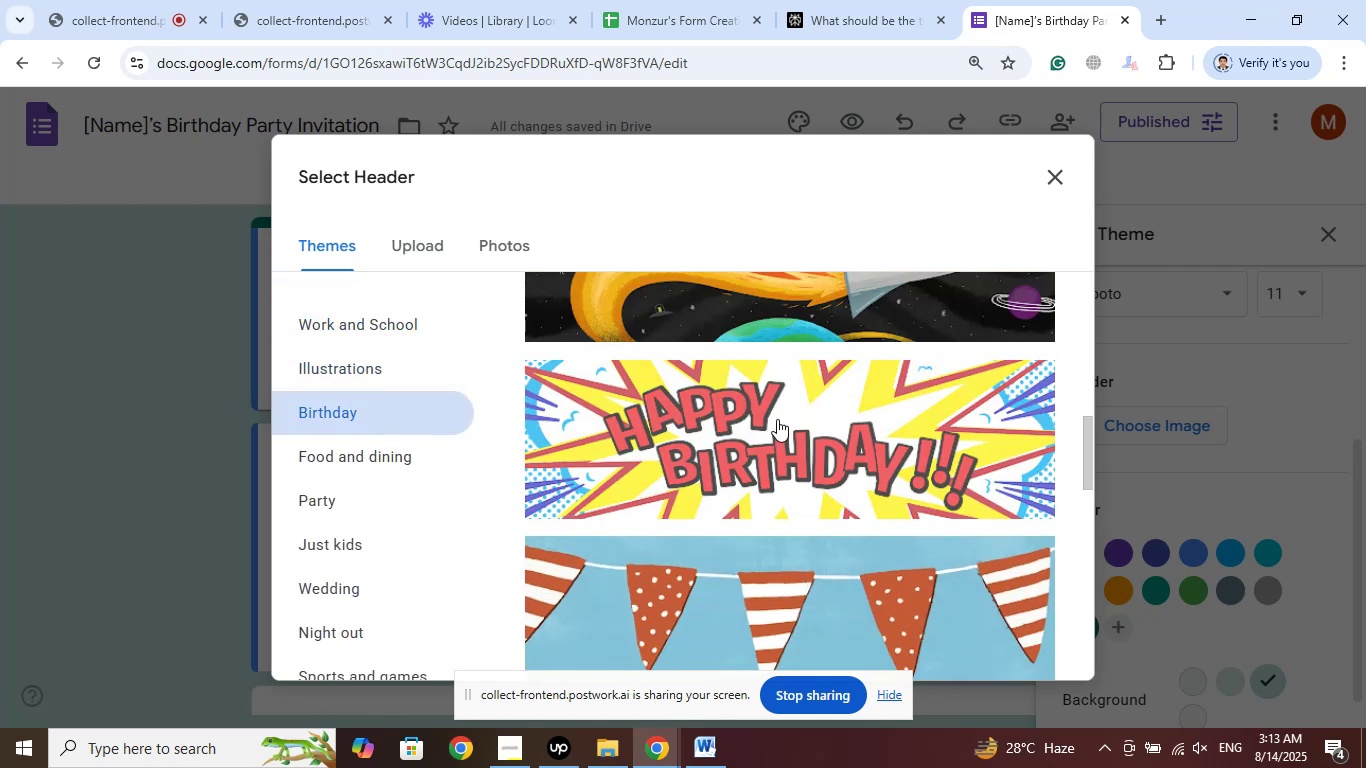 
left_click([777, 419])
 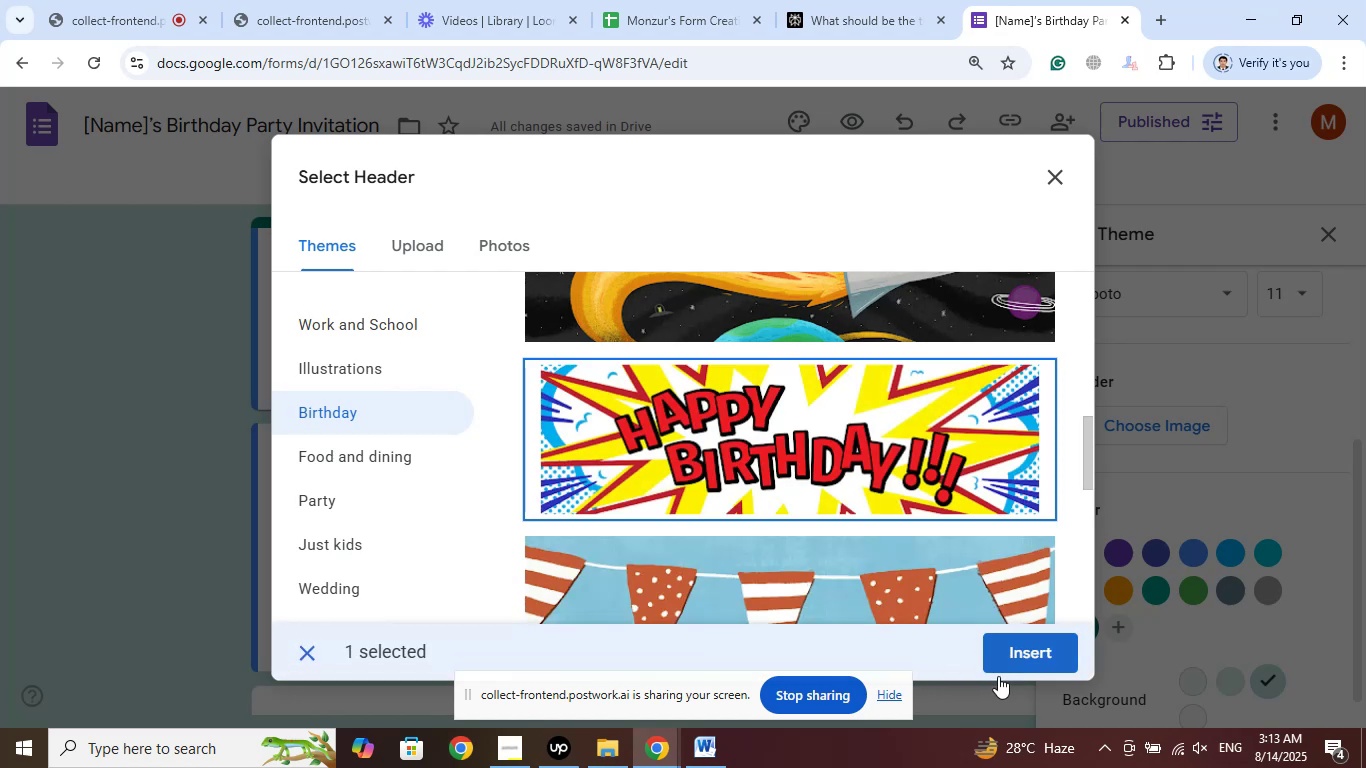 
left_click([1012, 652])
 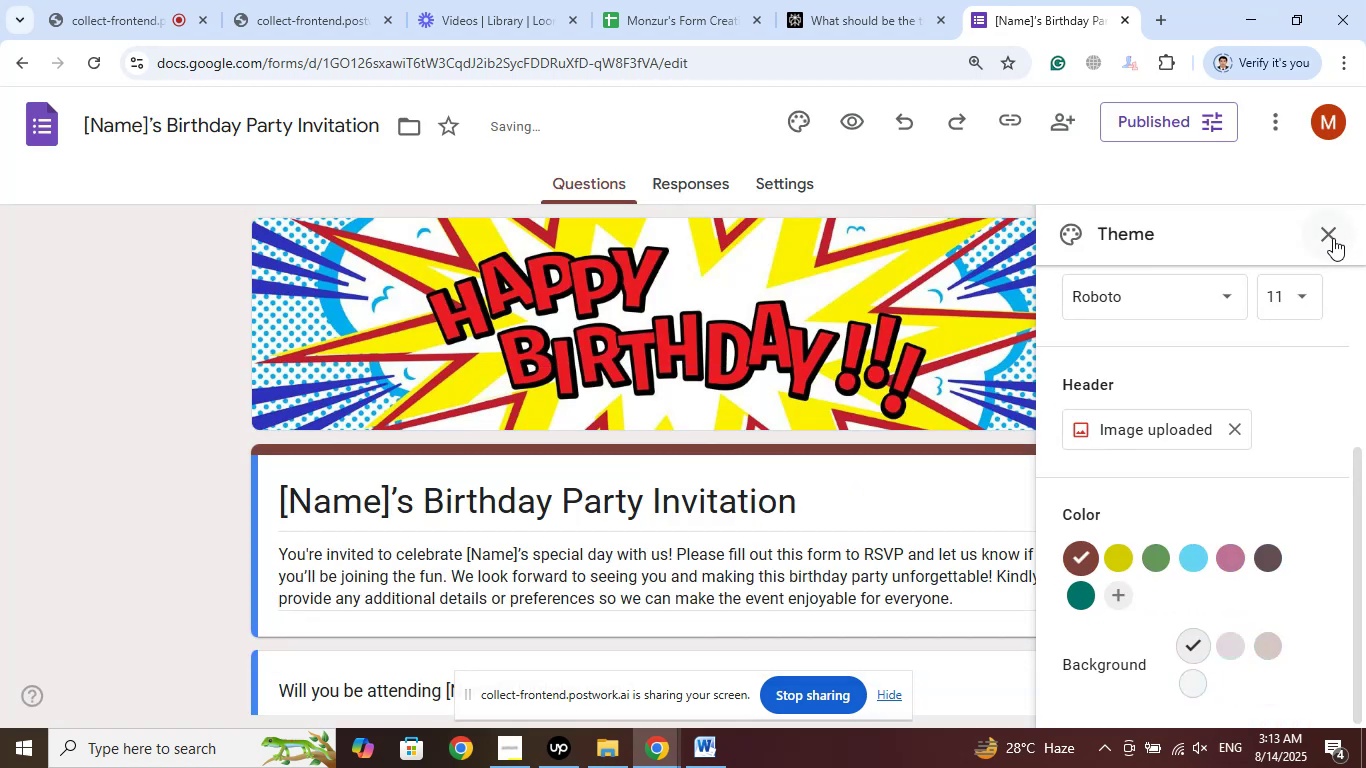 
wait(6.87)
 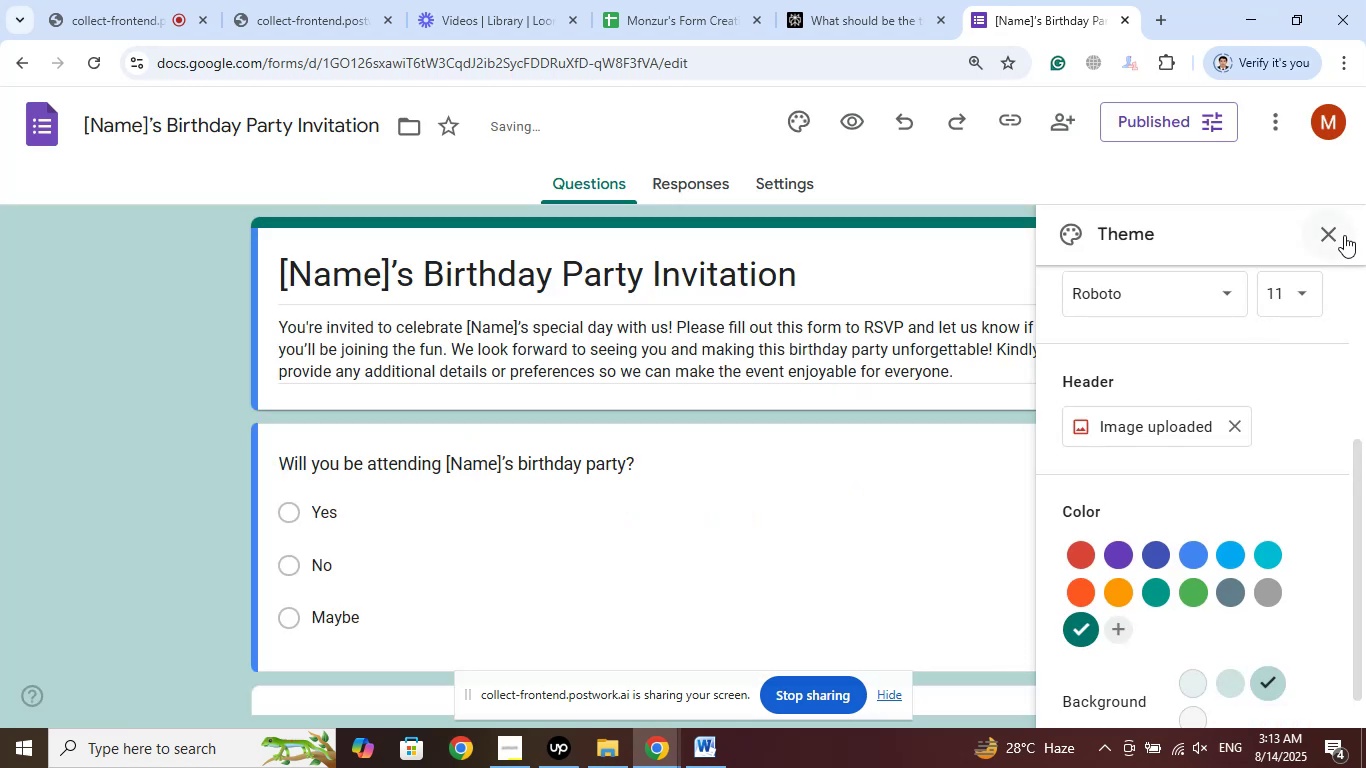 
left_click([1275, 639])
 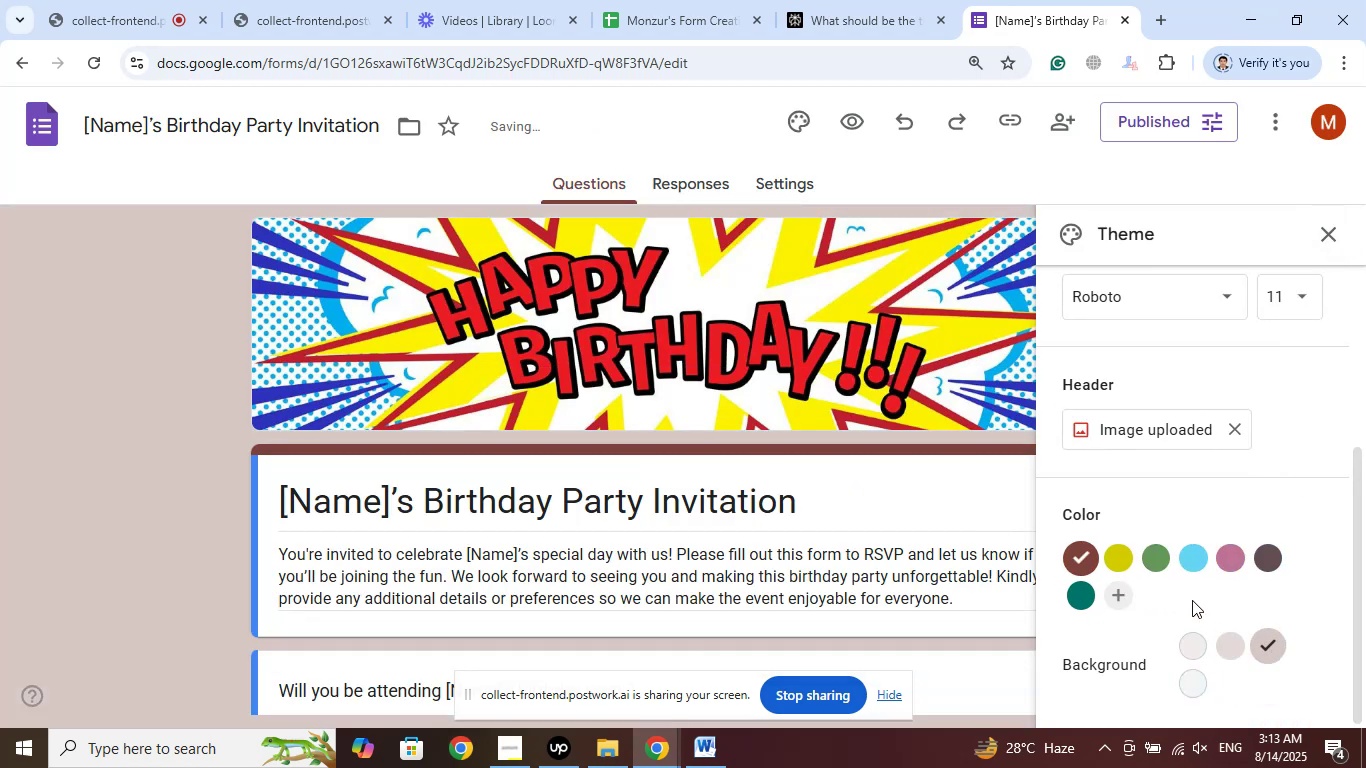 
left_click([1194, 555])
 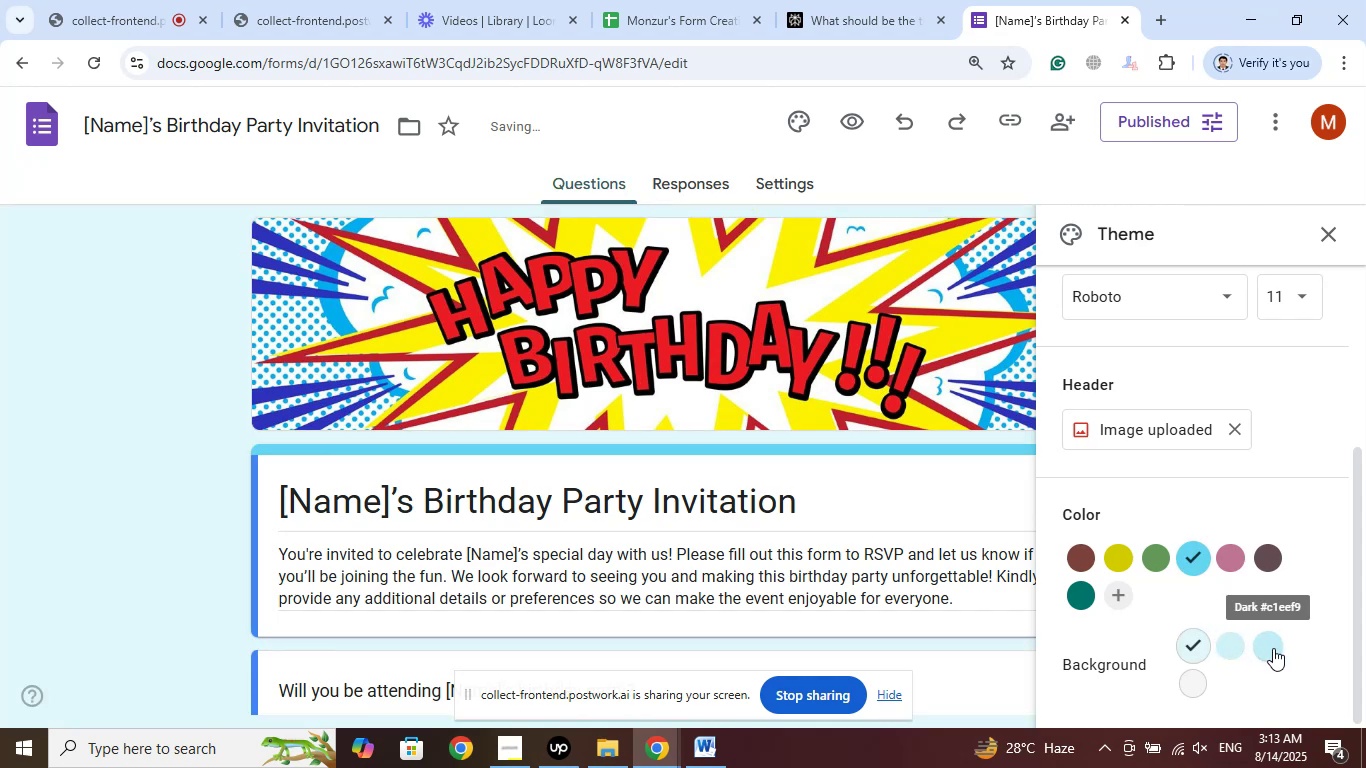 
left_click([1280, 645])
 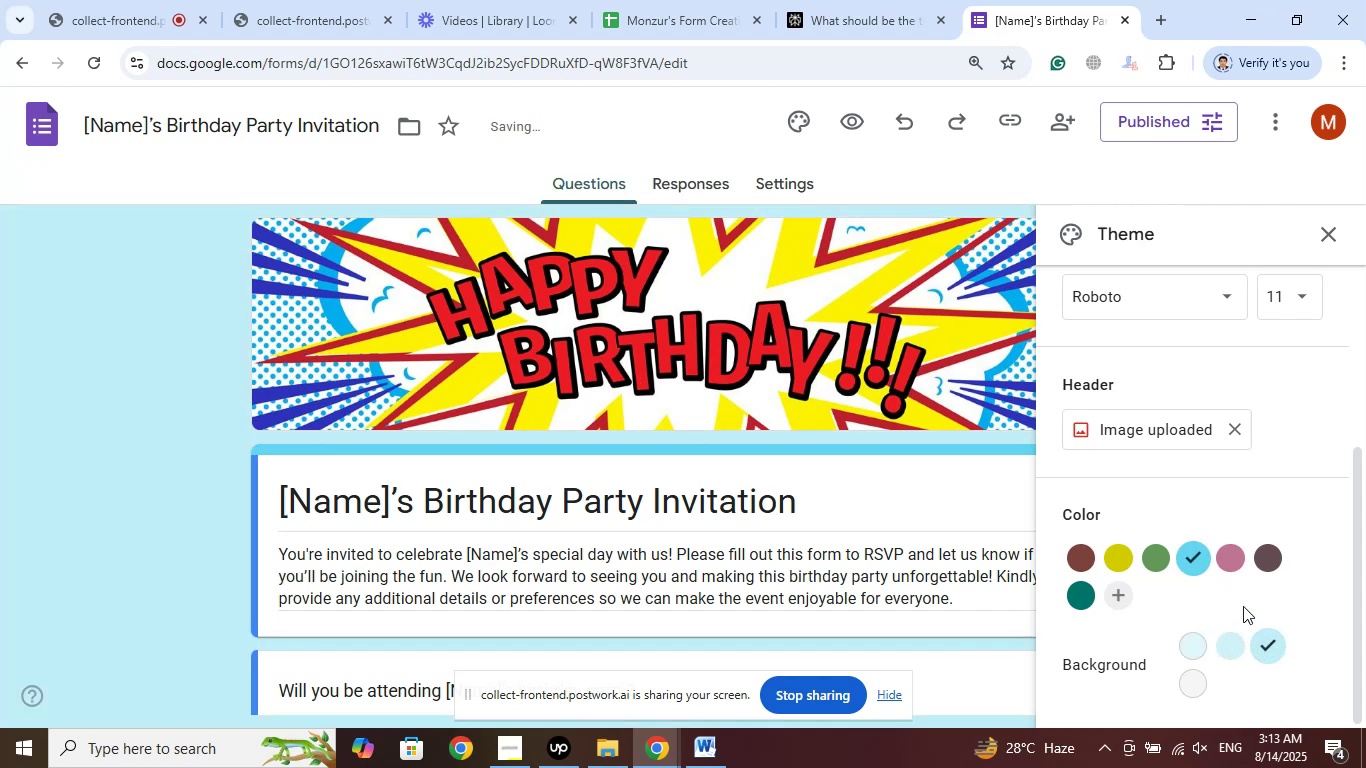 
left_click([1237, 565])
 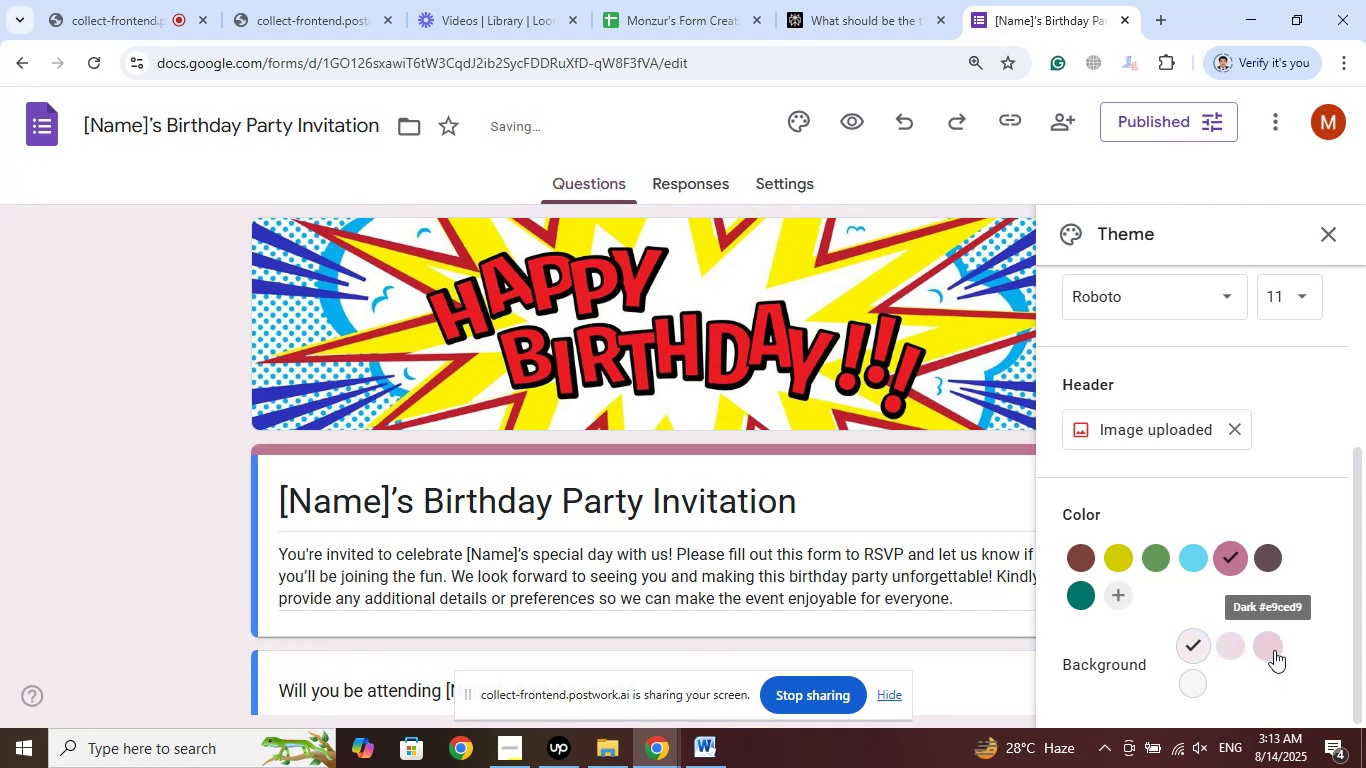 
left_click([1271, 643])
 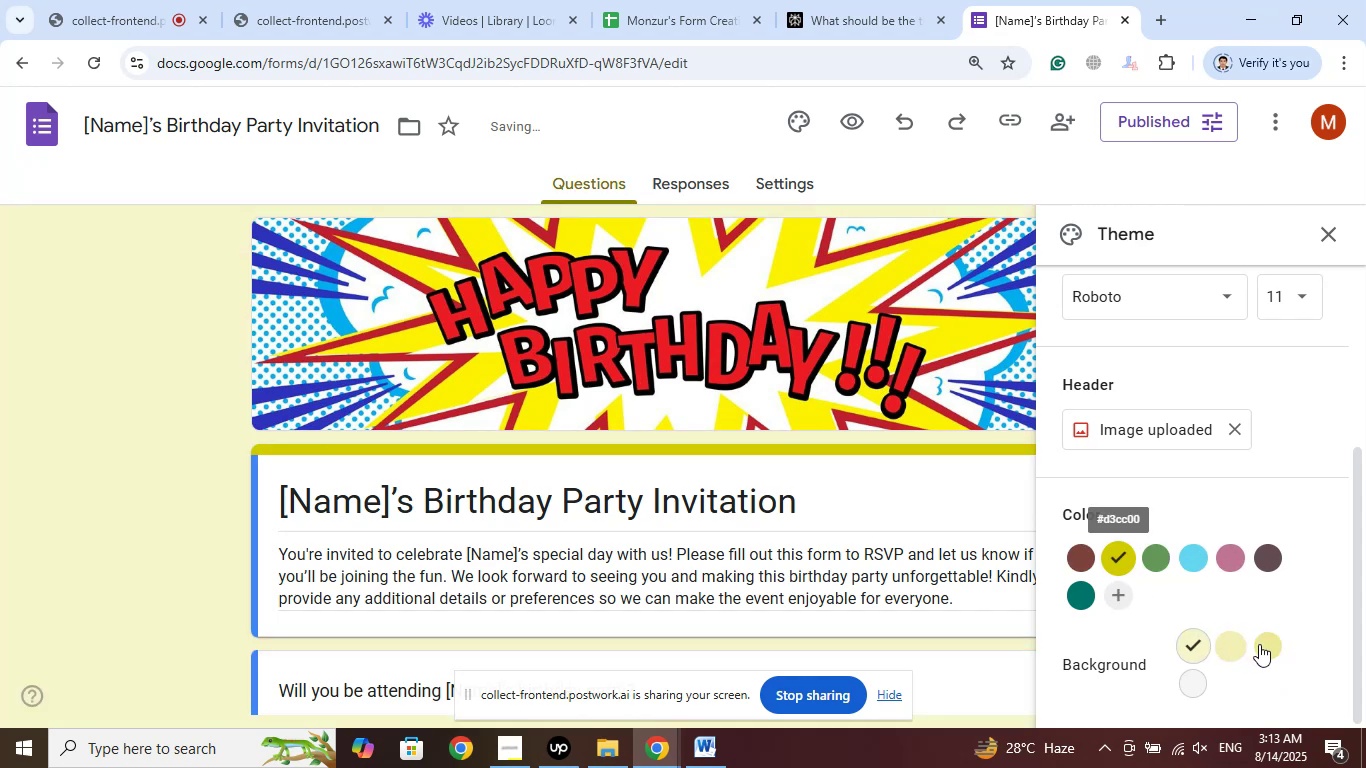 
left_click([1267, 646])
 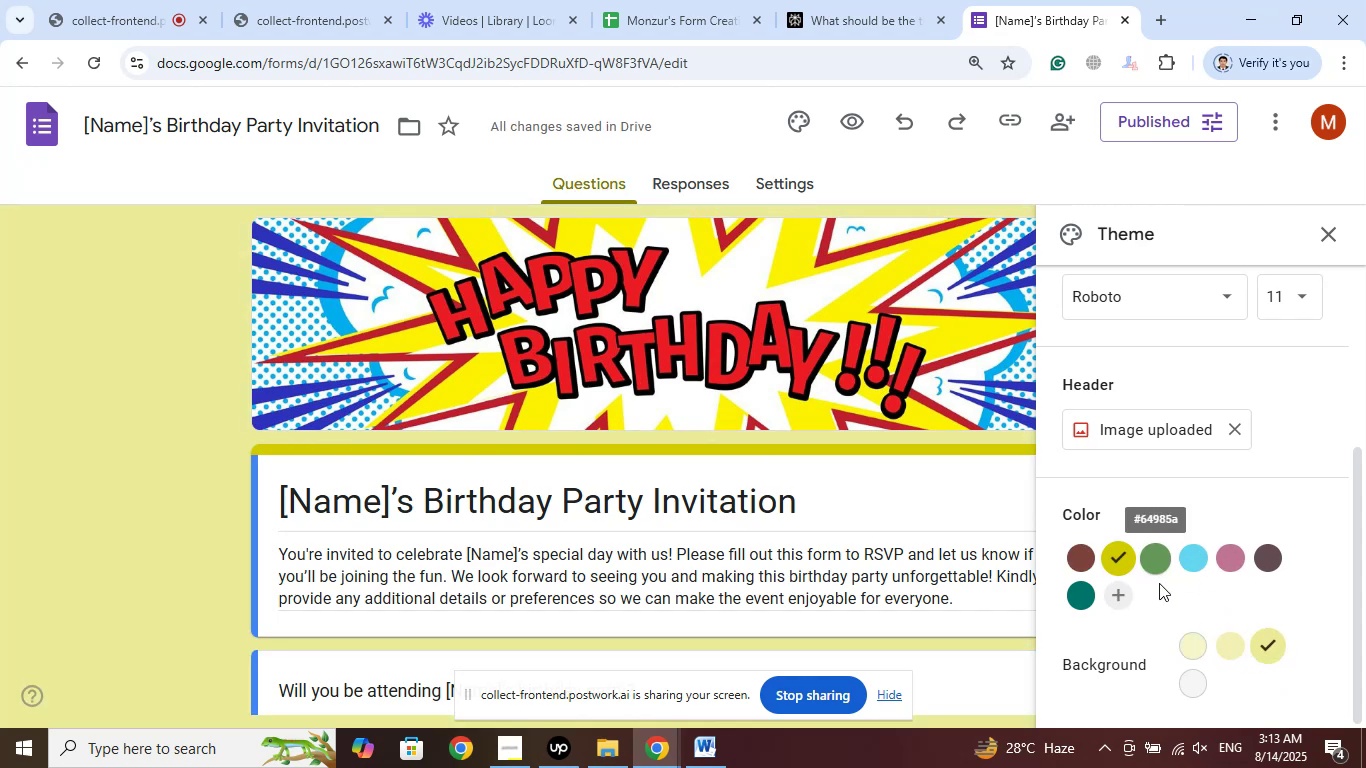 
left_click([1228, 652])
 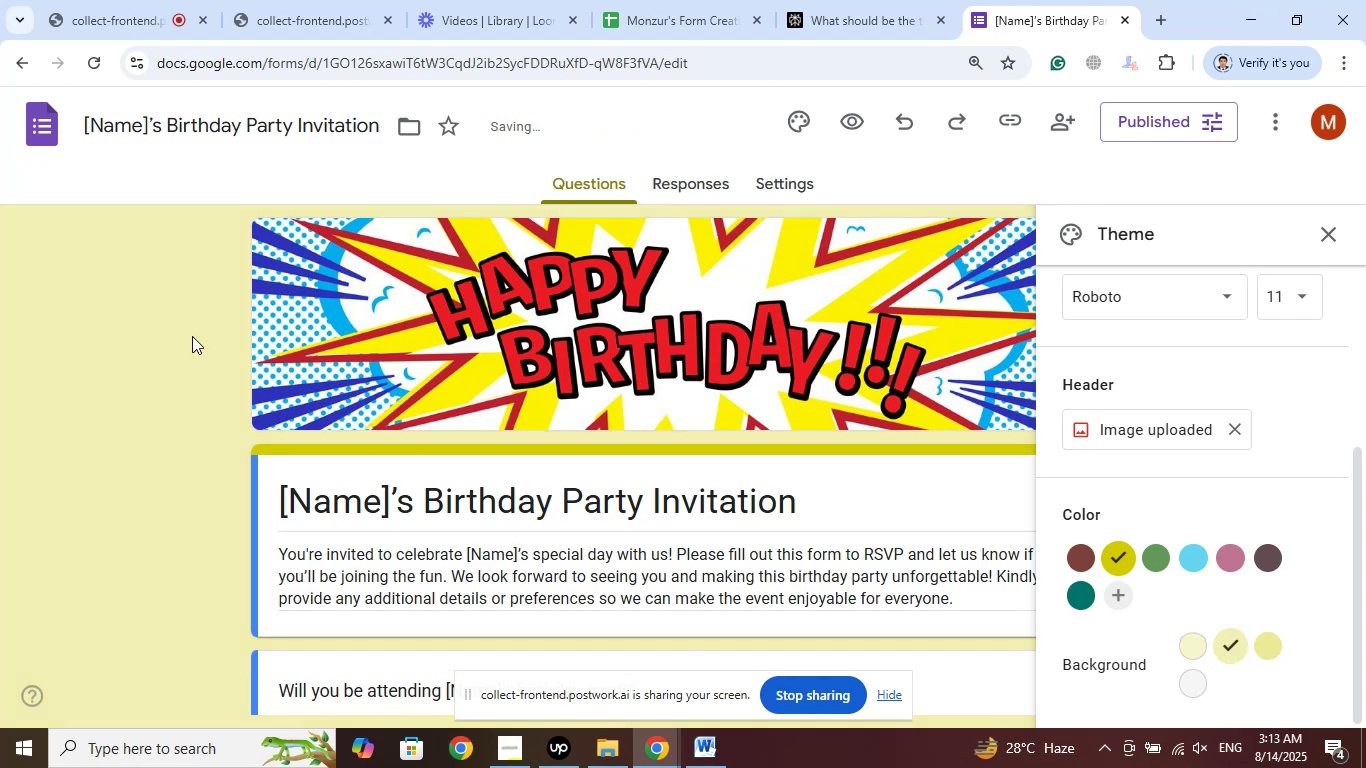 
left_click([150, 329])
 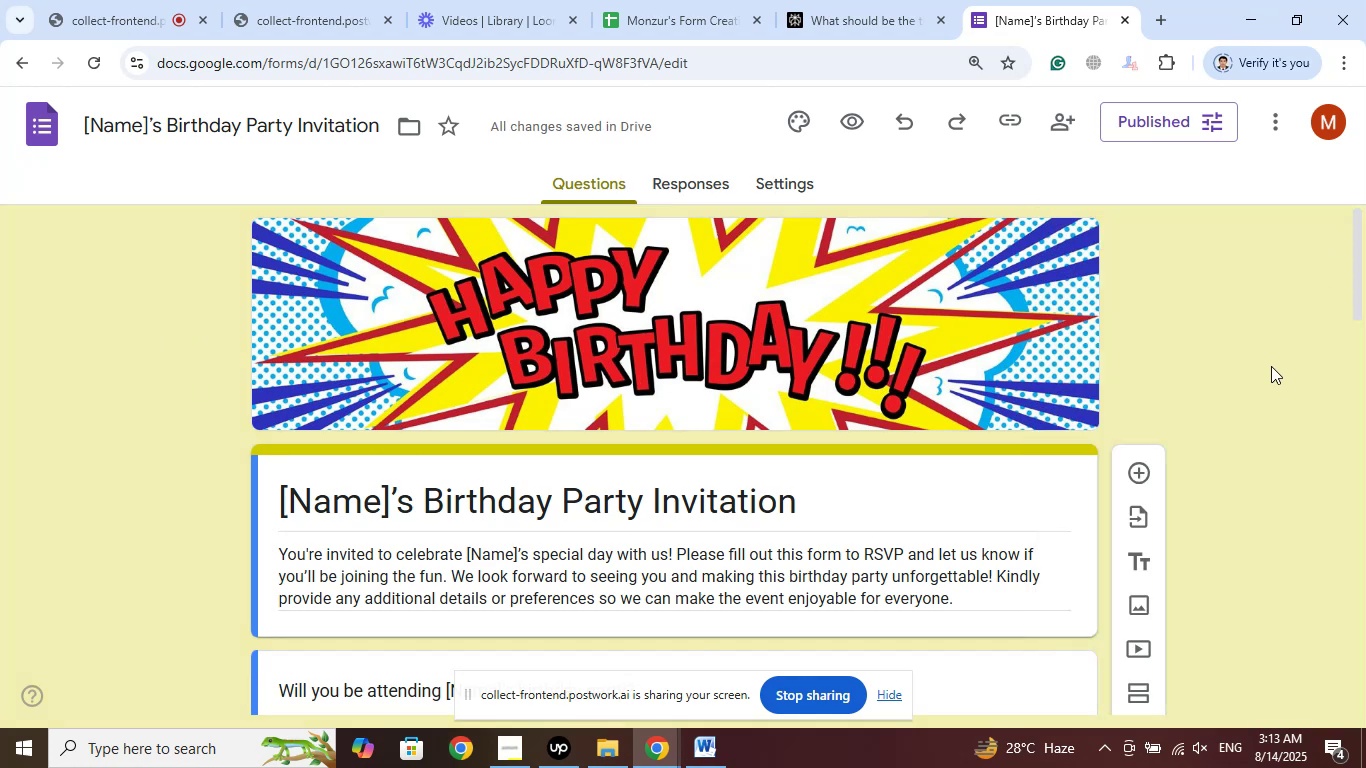 
scroll: coordinate [1262, 382], scroll_direction: down, amount: 2.0
 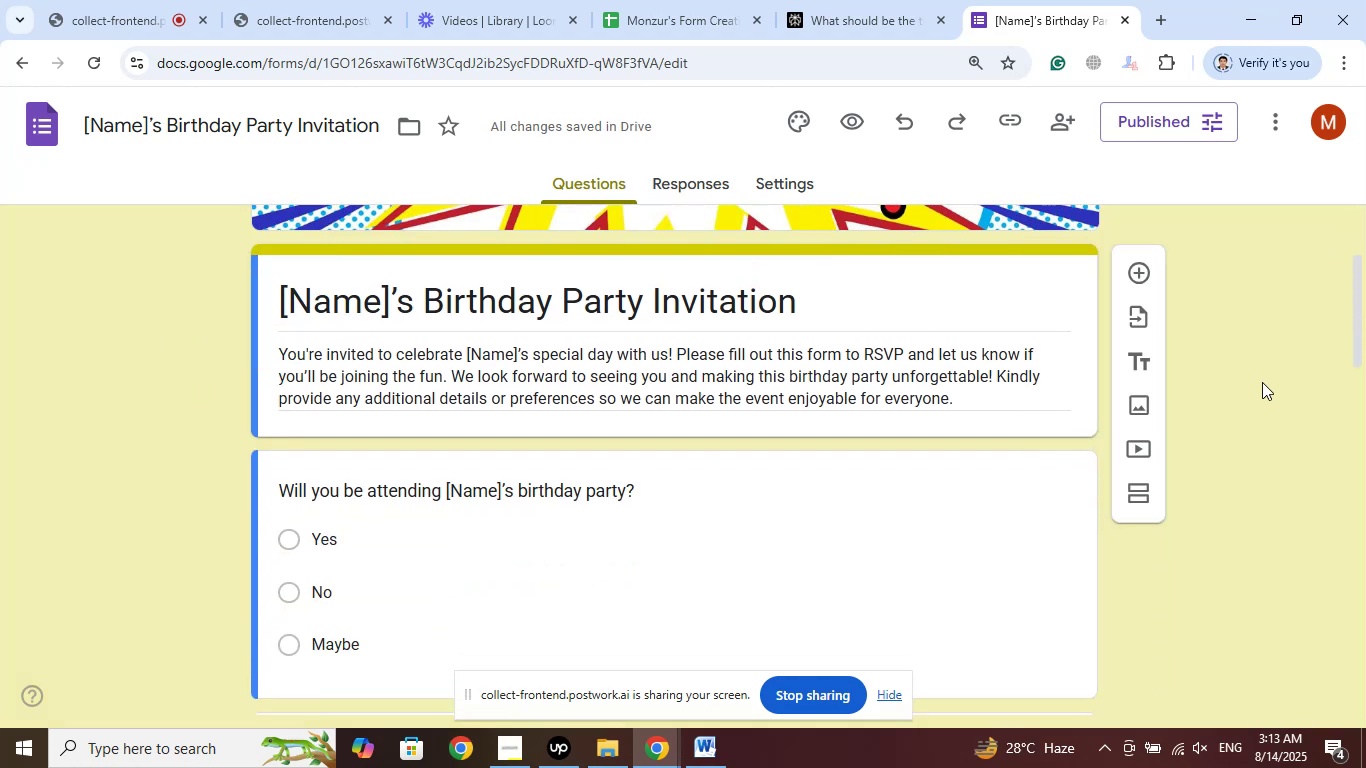 
scroll: coordinate [1265, 374], scroll_direction: up, amount: 4.0
 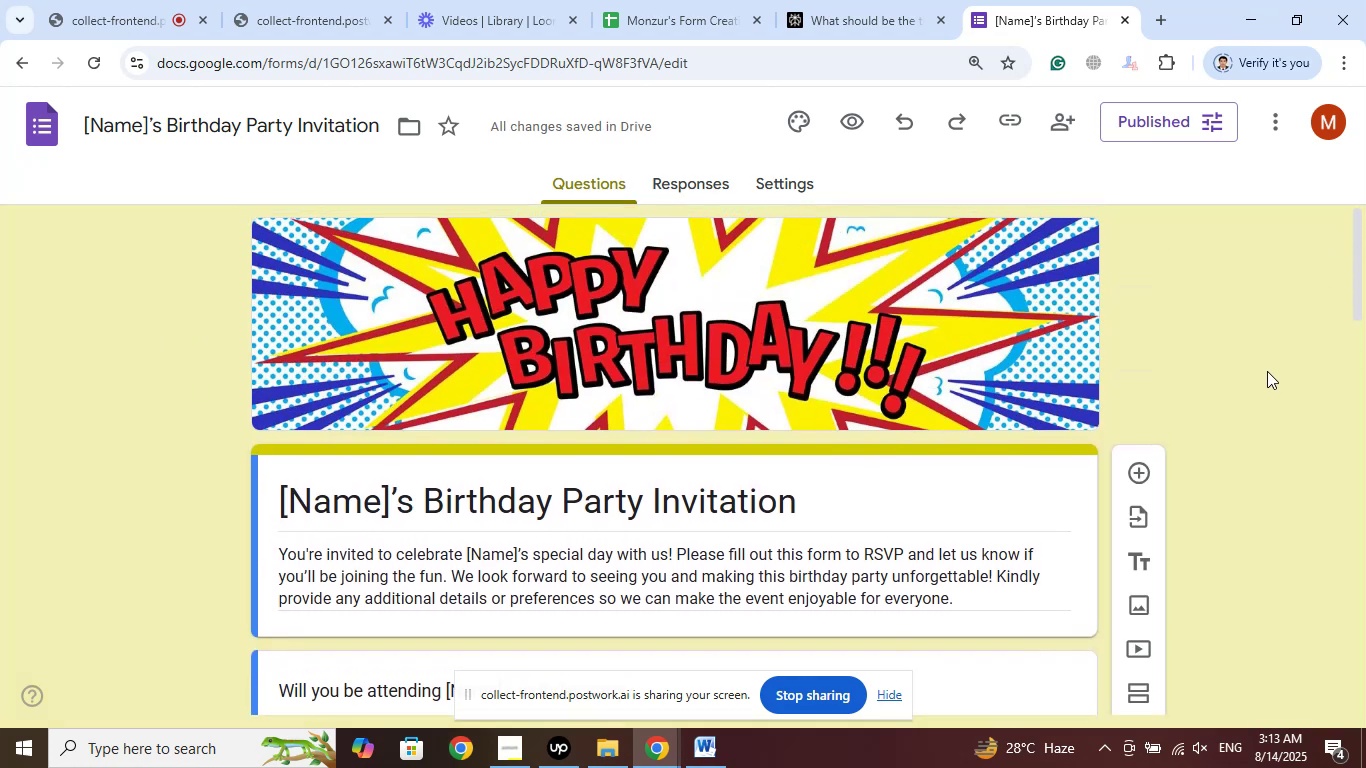 
scroll: coordinate [1270, 377], scroll_direction: down, amount: 24.0
 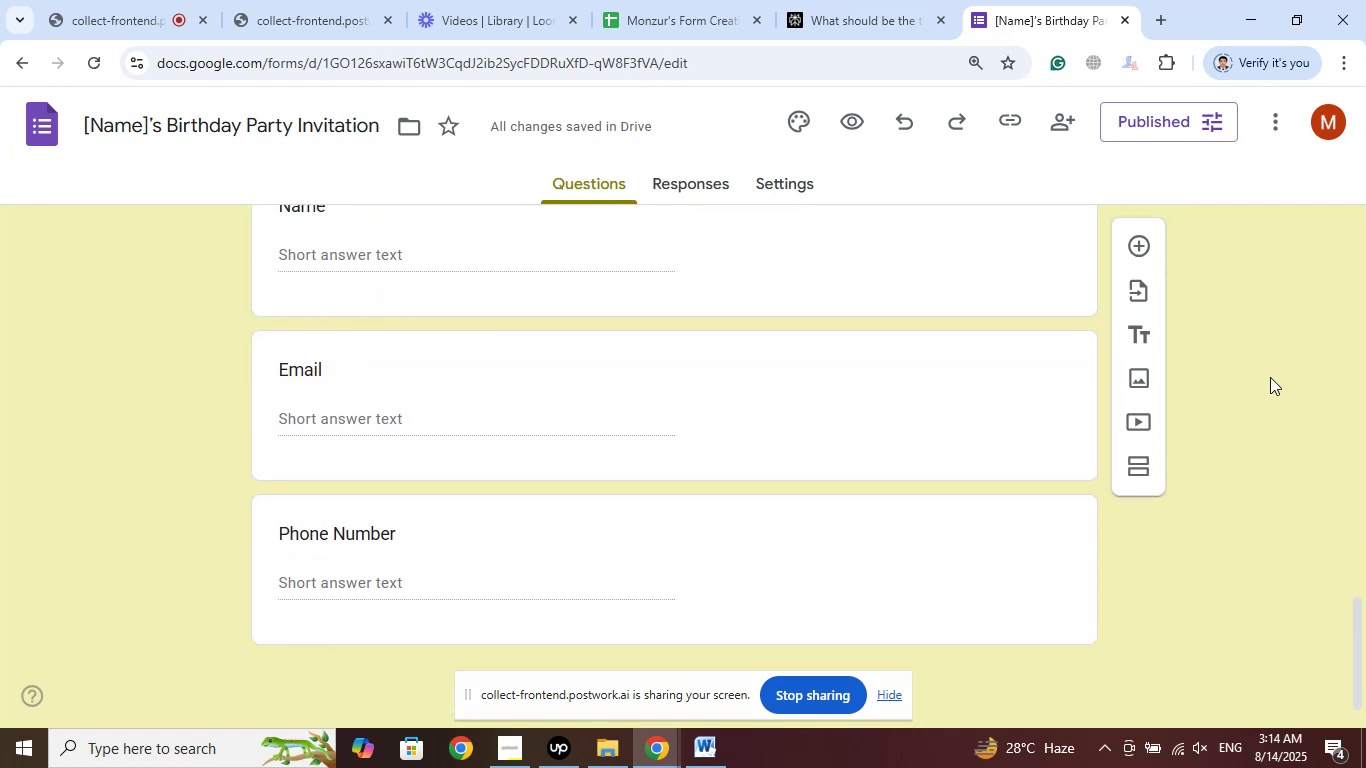 
scroll: coordinate [1268, 366], scroll_direction: up, amount: 4.0
 